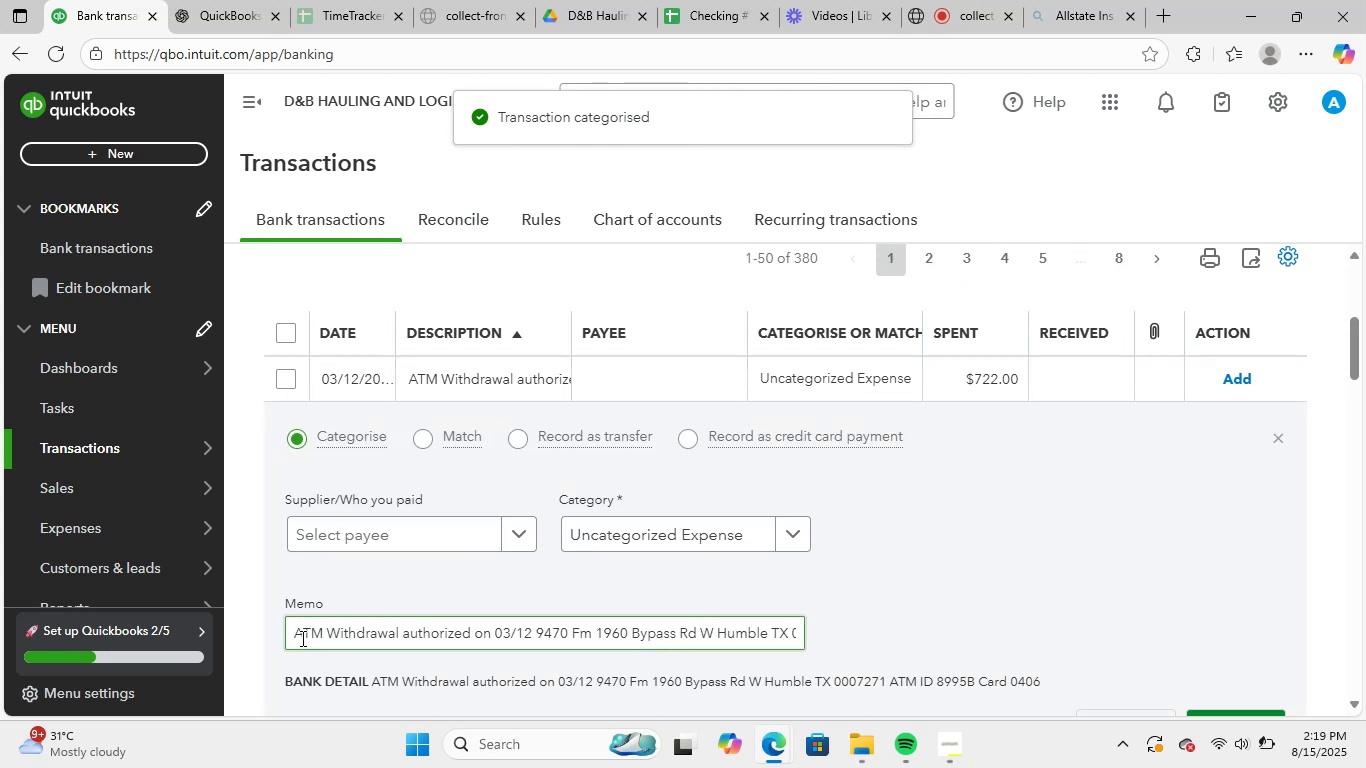 
left_click_drag(start_coordinate=[294, 638], to_coordinate=[1095, 645])
 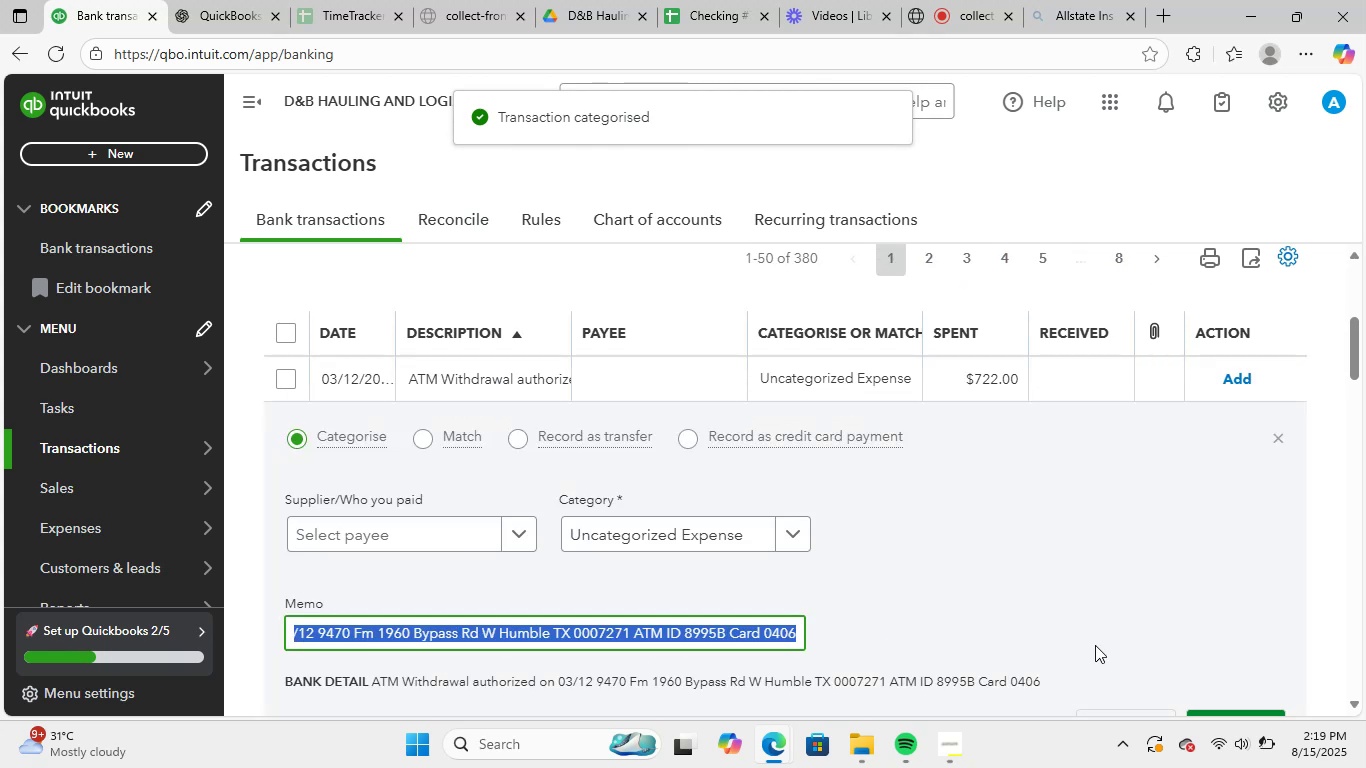 
key(Control+ControlLeft)
 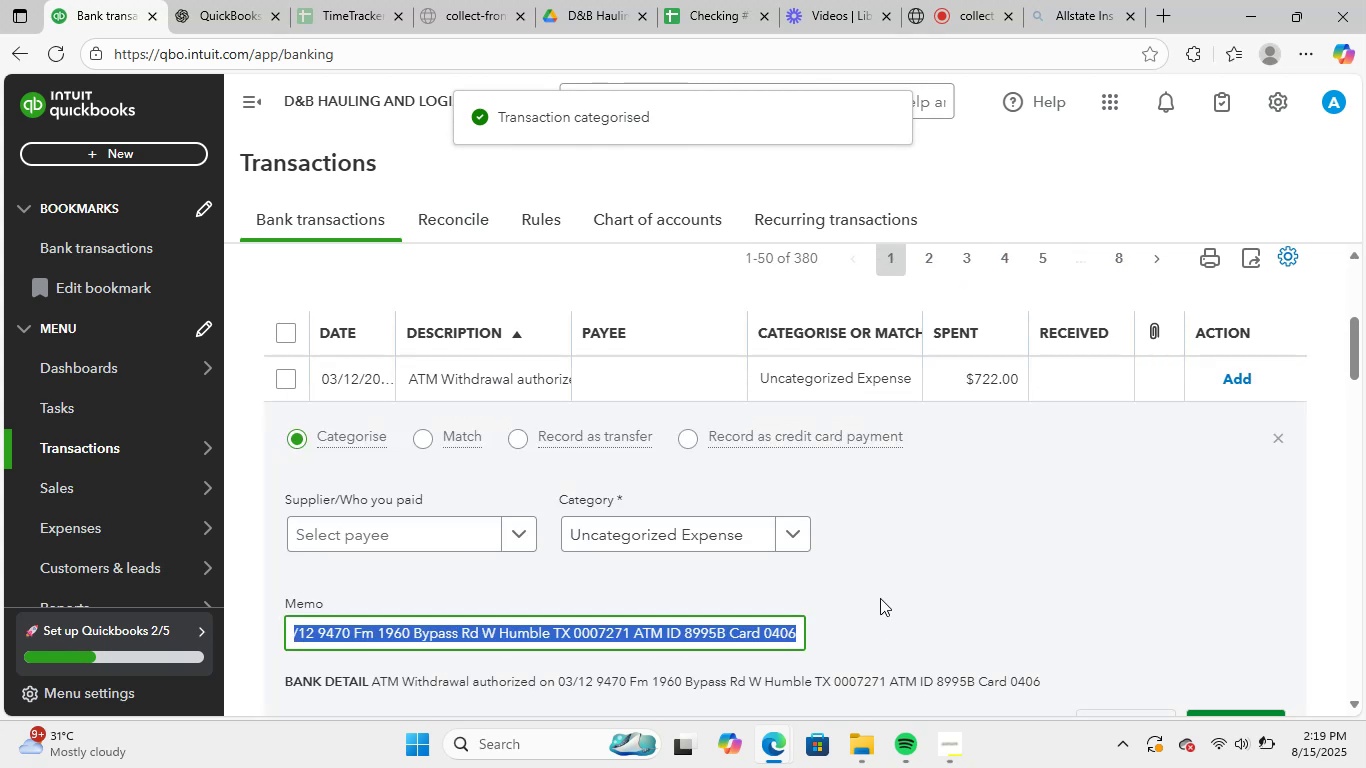 
key(Control+C)
 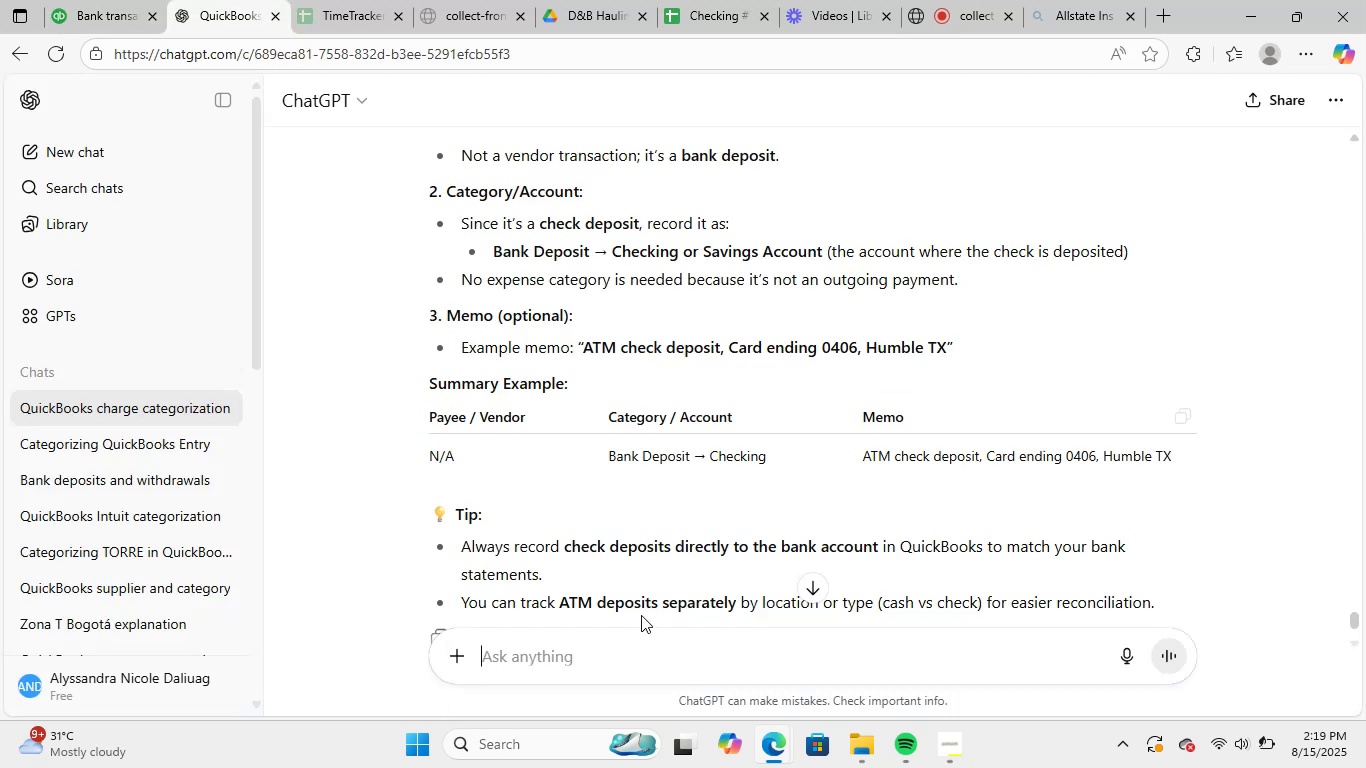 
left_click([659, 658])
 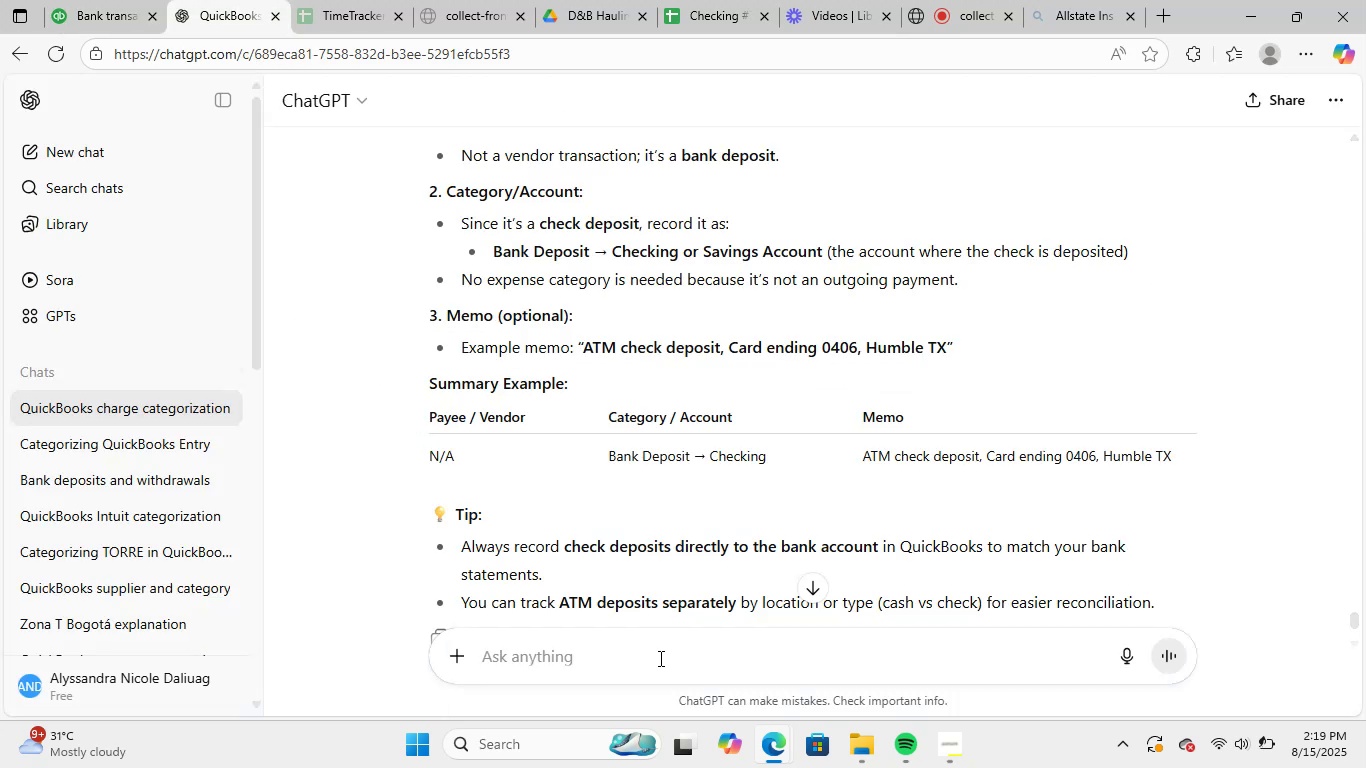 
key(Control+ControlLeft)
 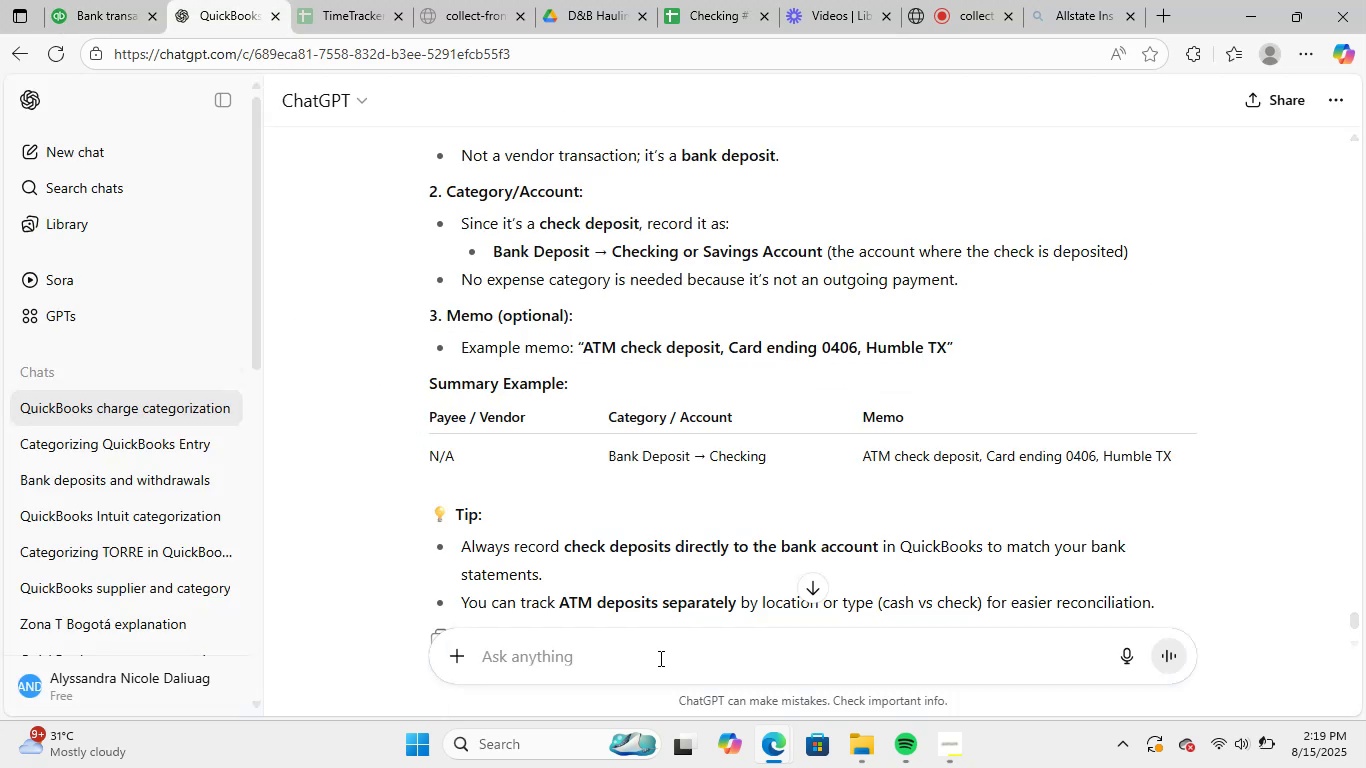 
key(Control+V)
 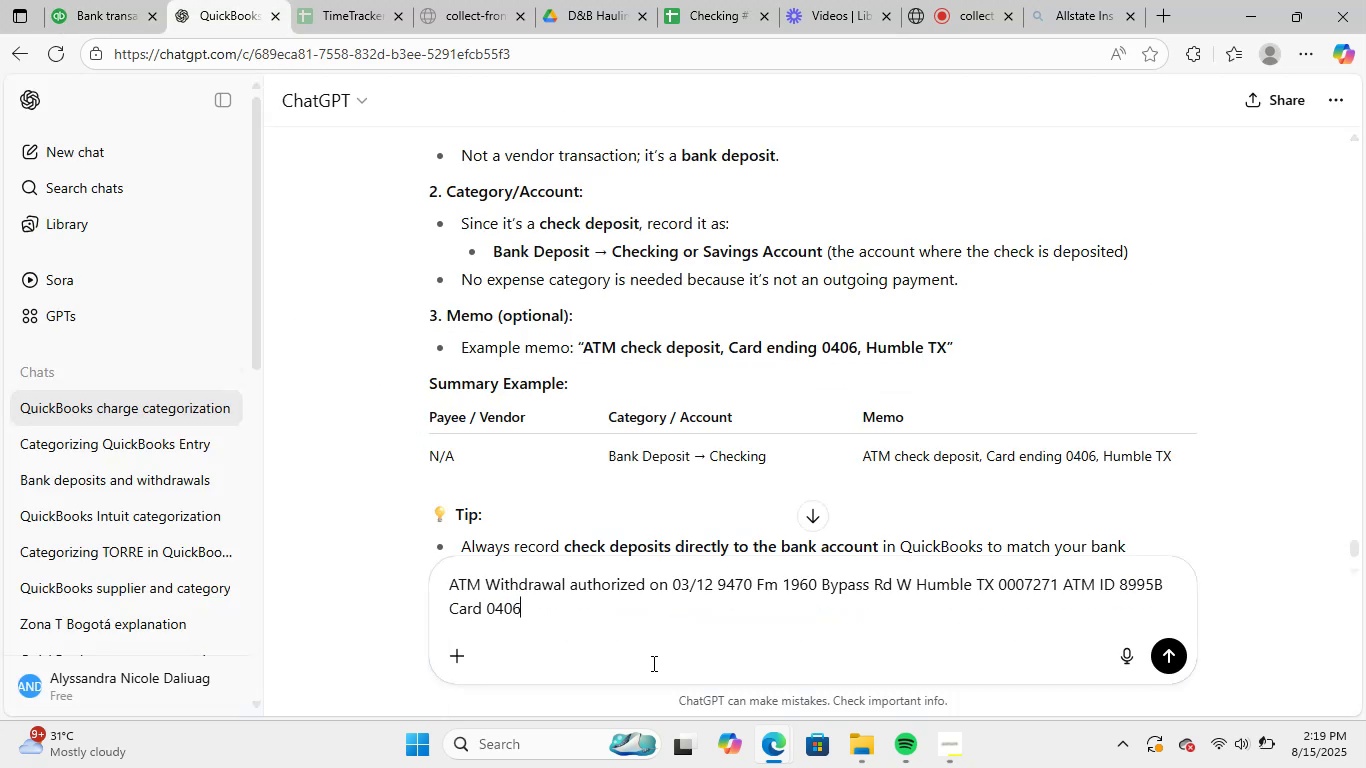 
key(NumpadEnter)
 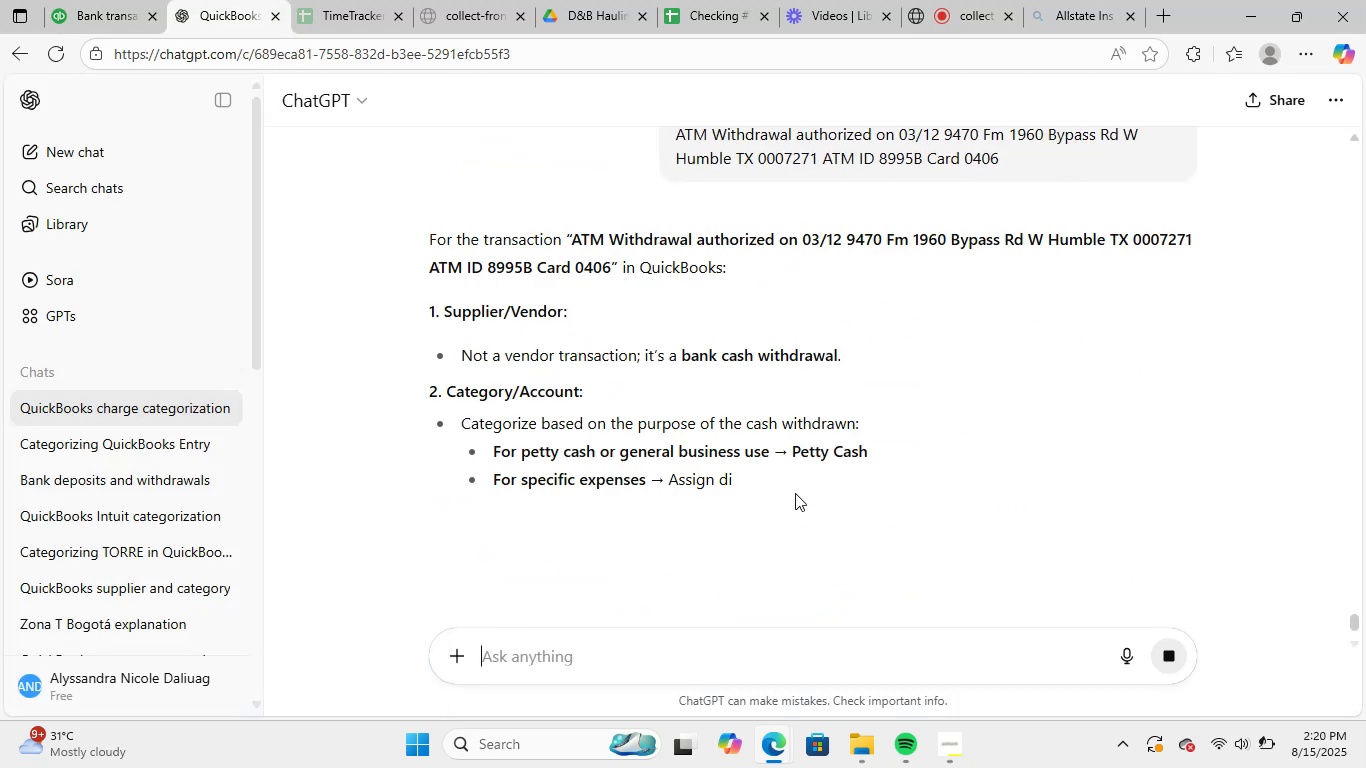 
wait(6.97)
 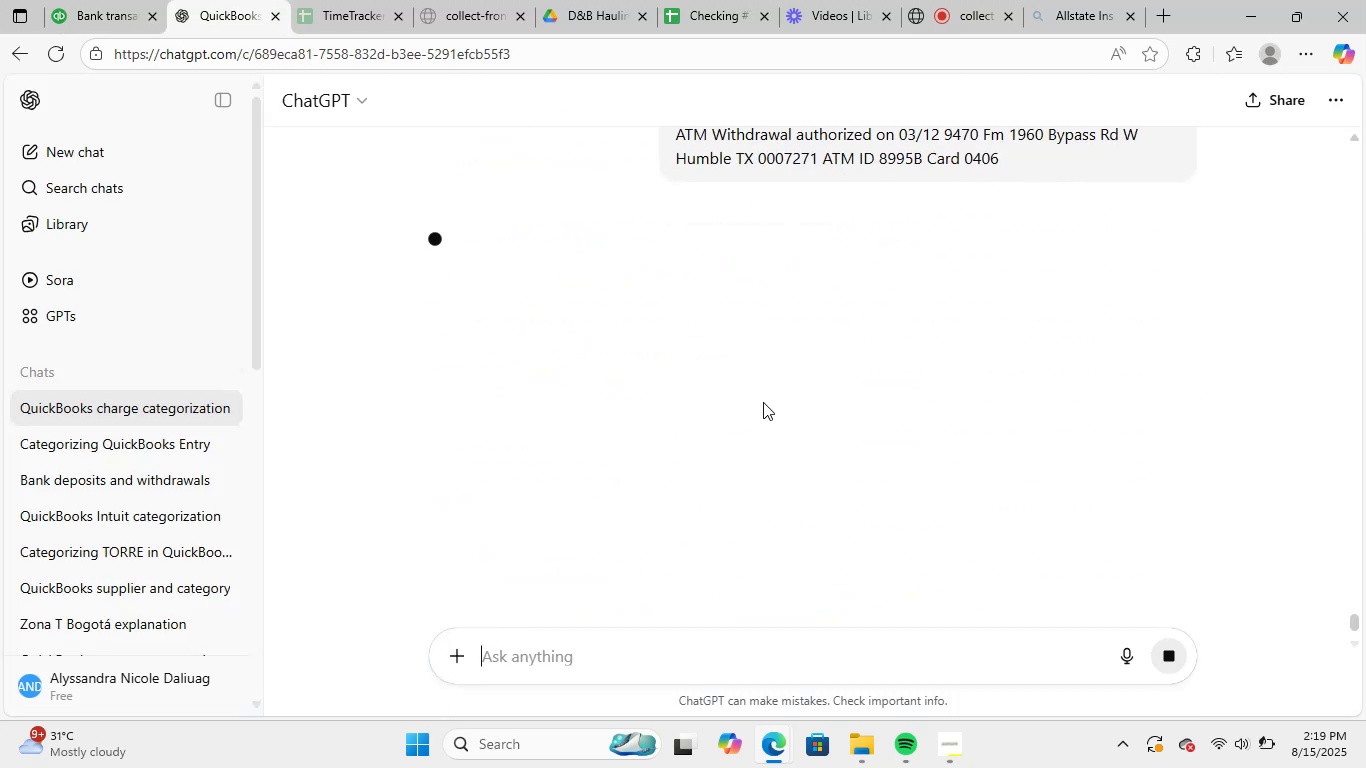 
scroll: coordinate [793, 504], scroll_direction: down, amount: 3.0
 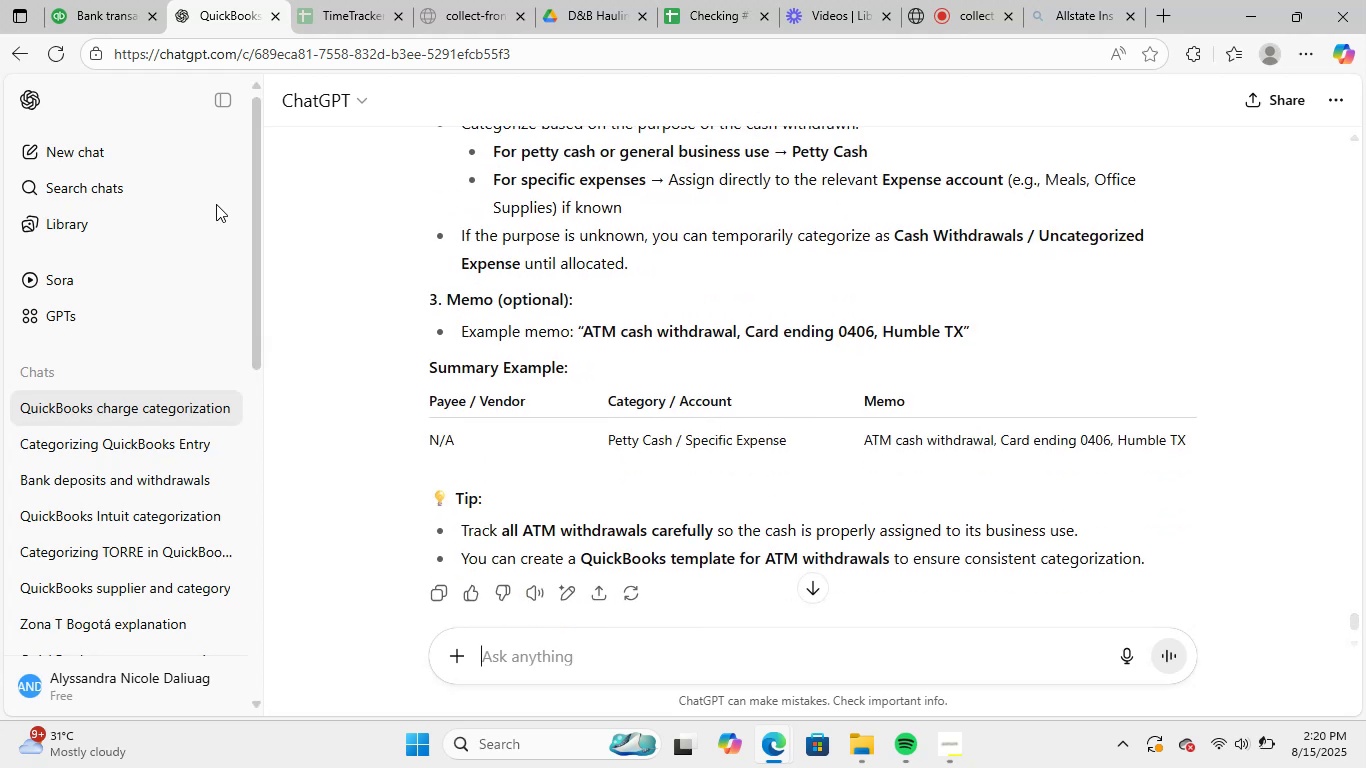 
left_click([121, 5])
 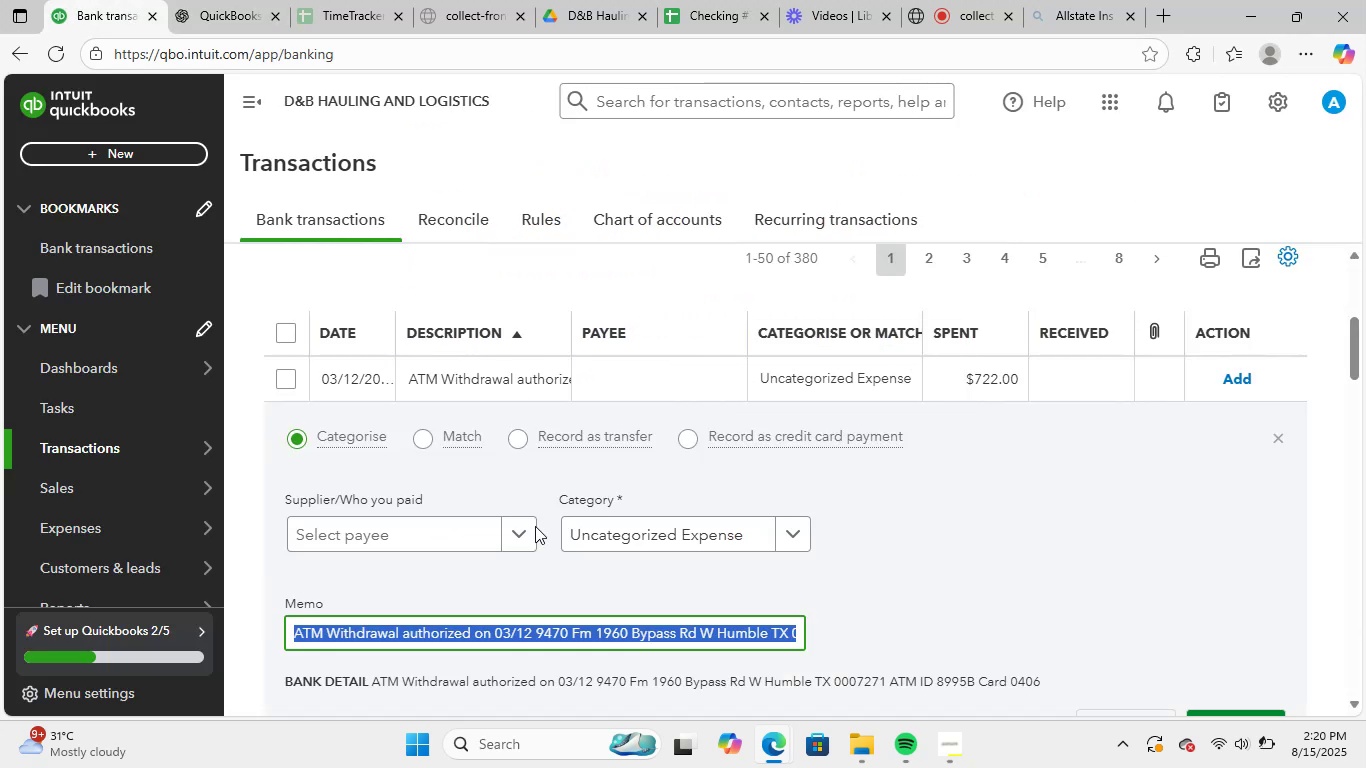 
left_click([387, 531])
 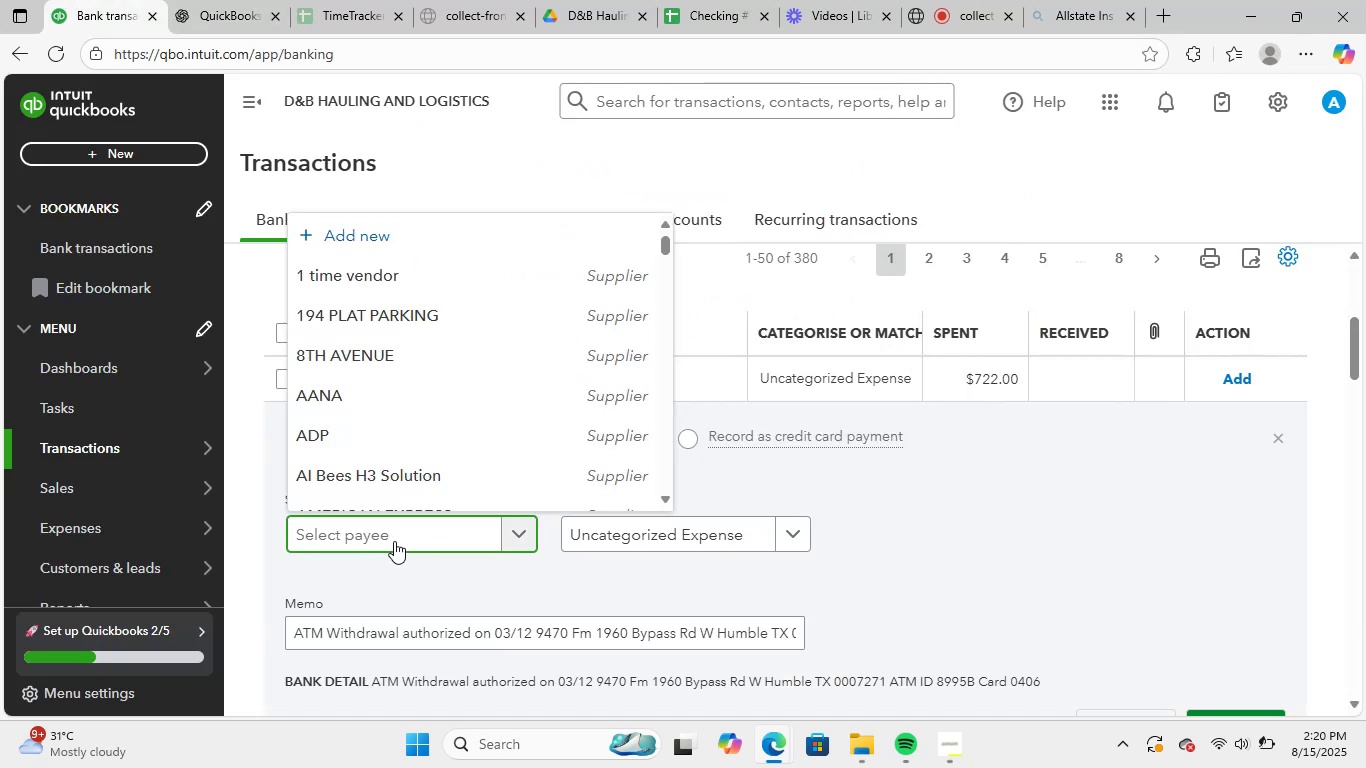 
type(unk)
 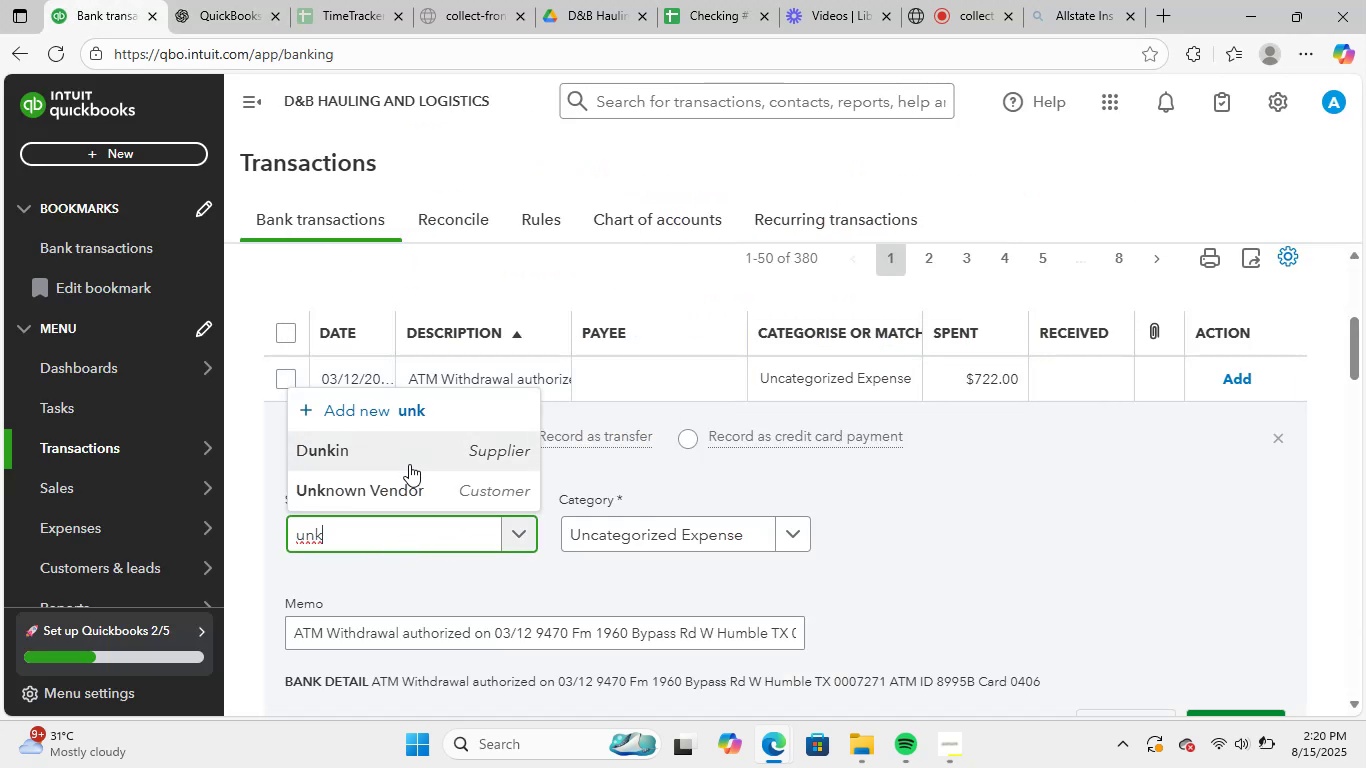 
left_click([401, 504])
 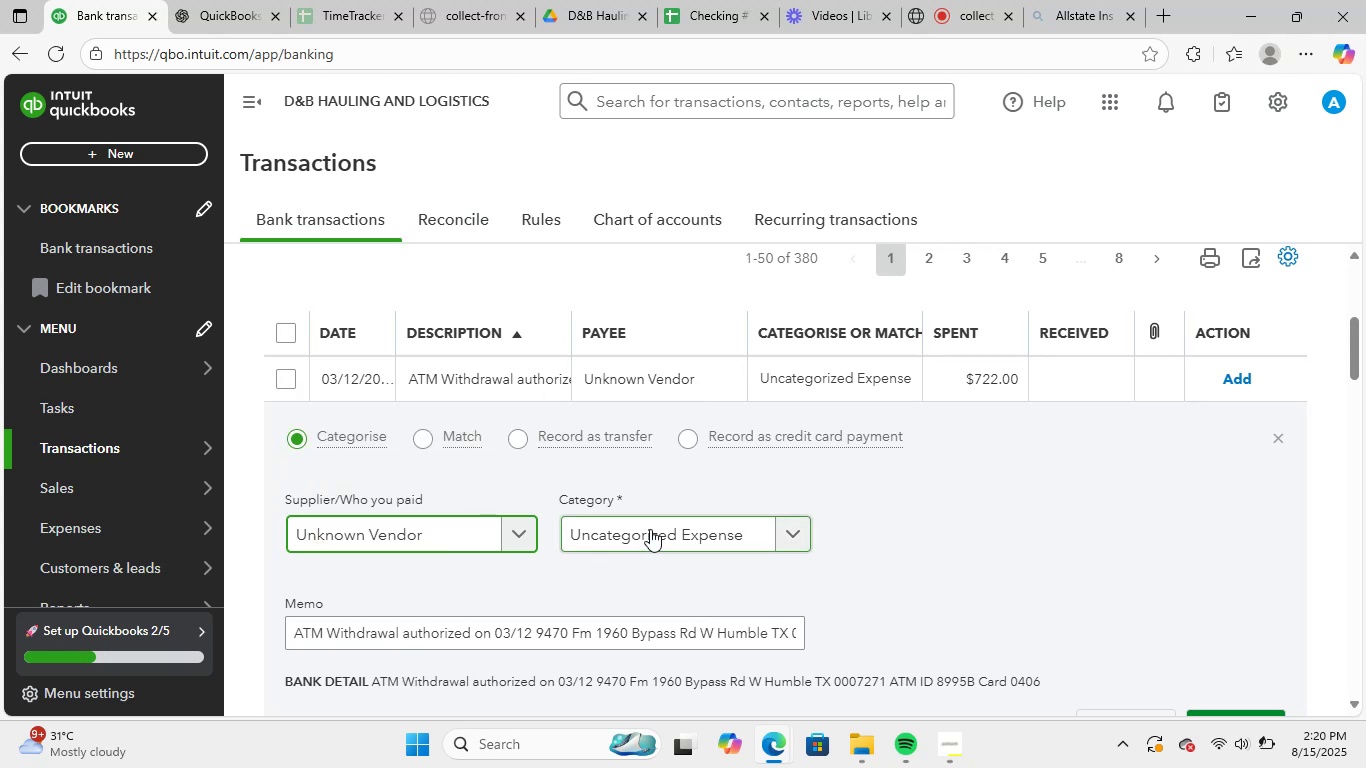 
left_click([650, 529])
 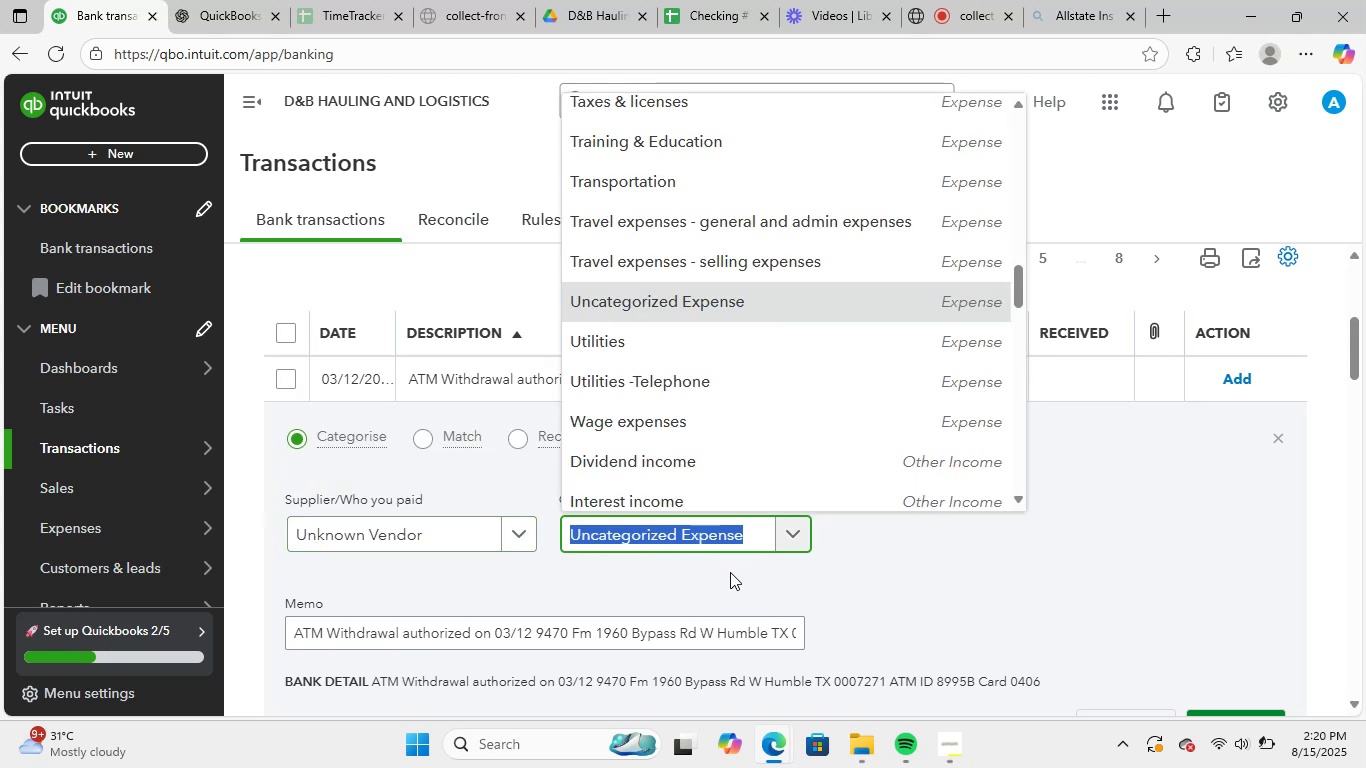 
type(gene)
 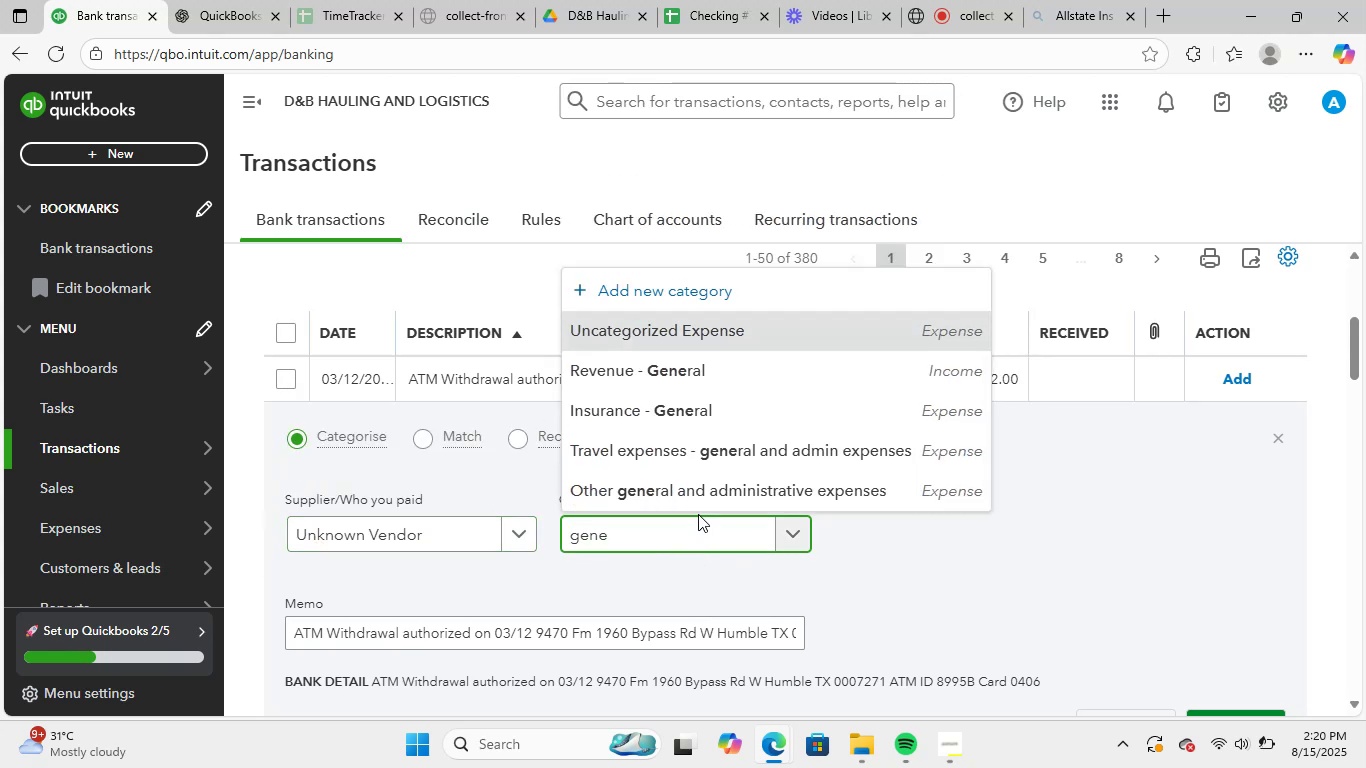 
left_click([712, 494])
 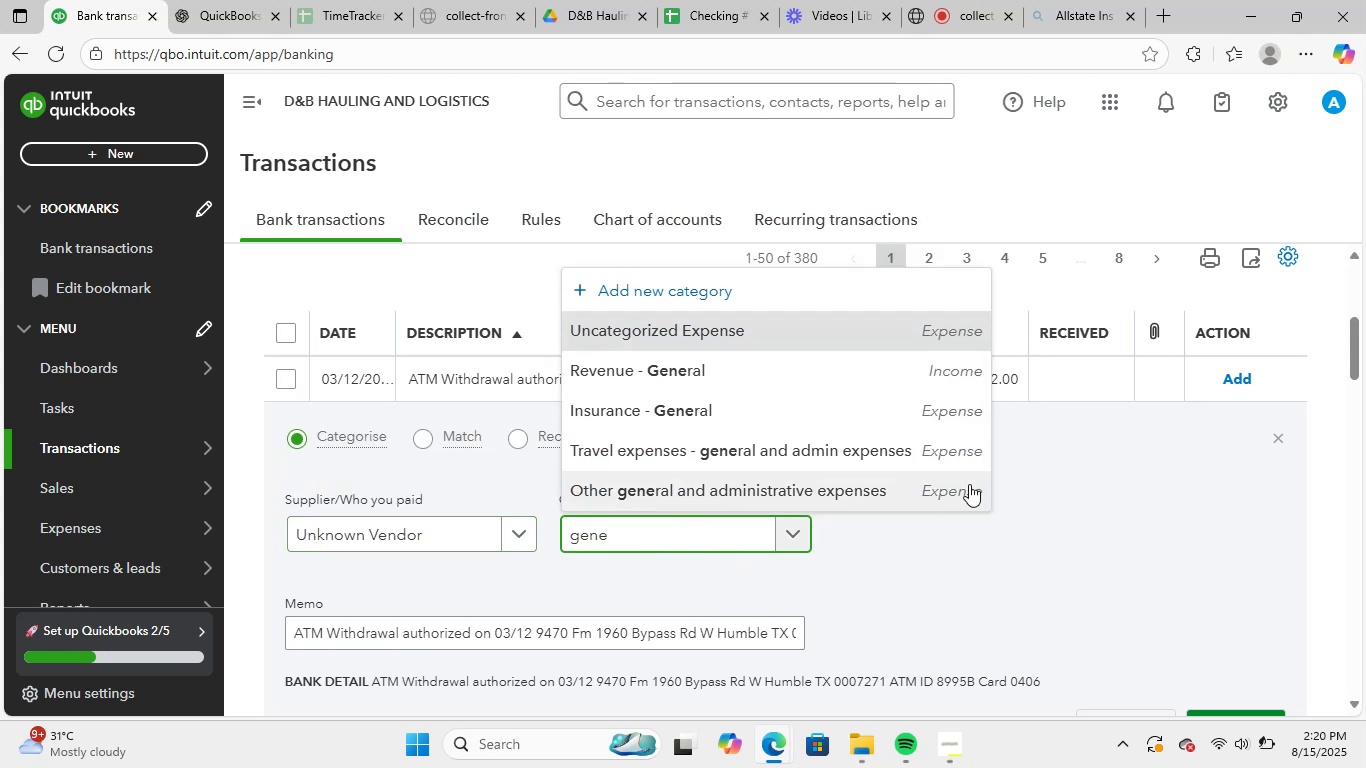 
scroll: coordinate [969, 484], scroll_direction: down, amount: 2.0
 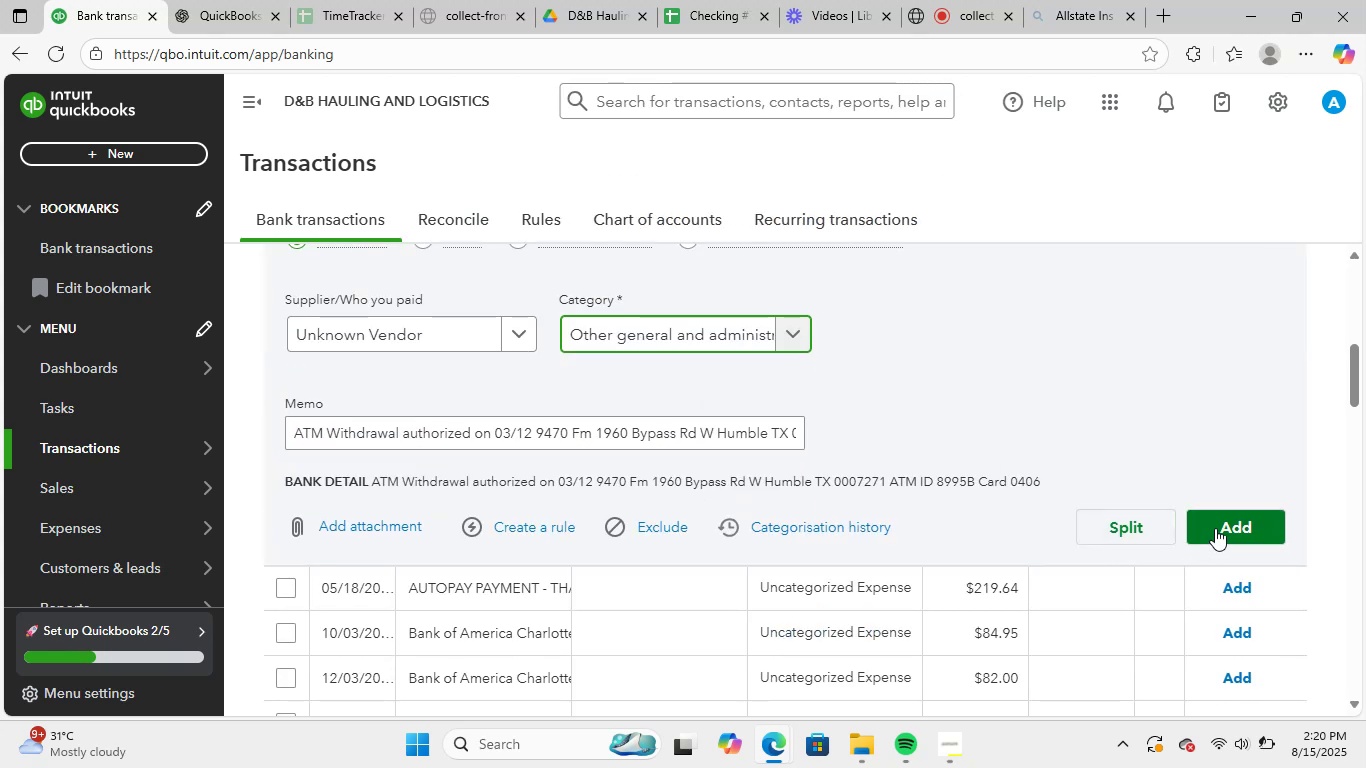 
left_click([1230, 526])
 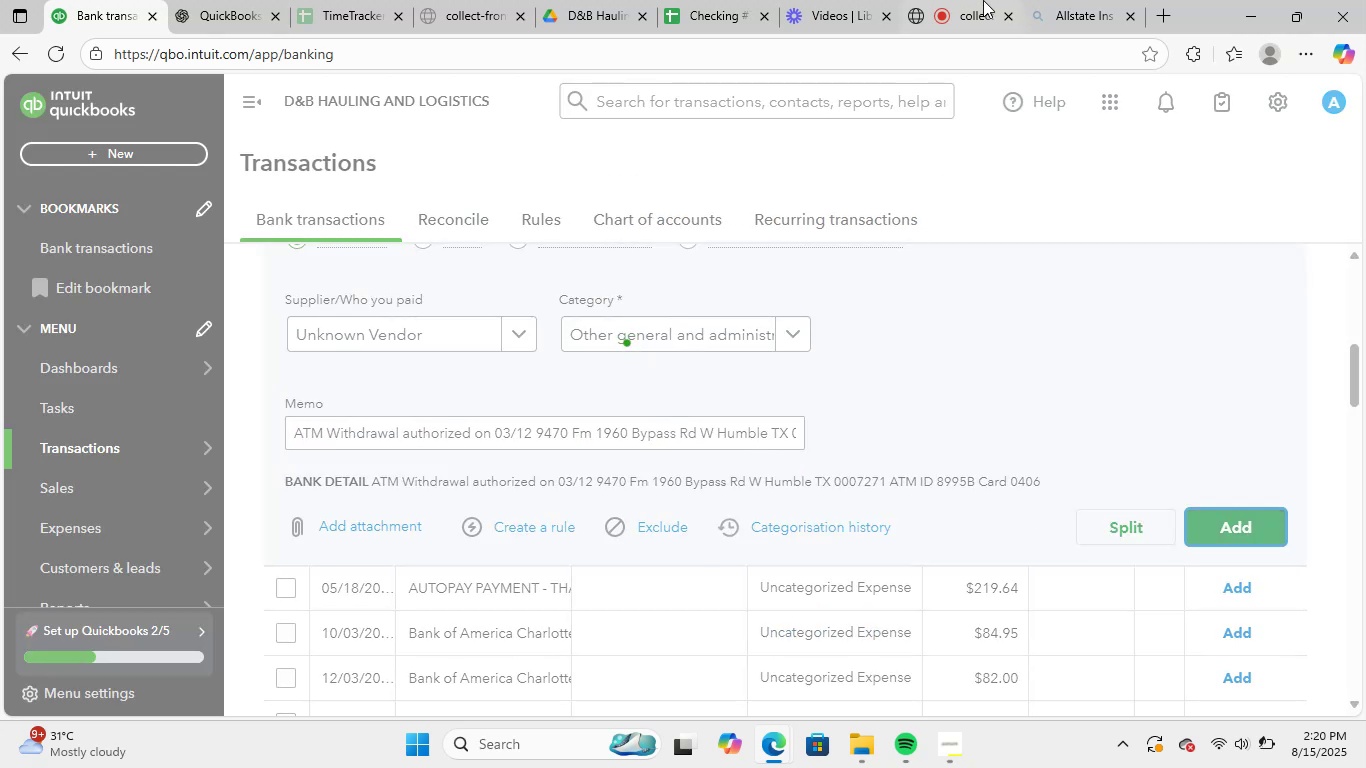 
left_click([979, 0])
 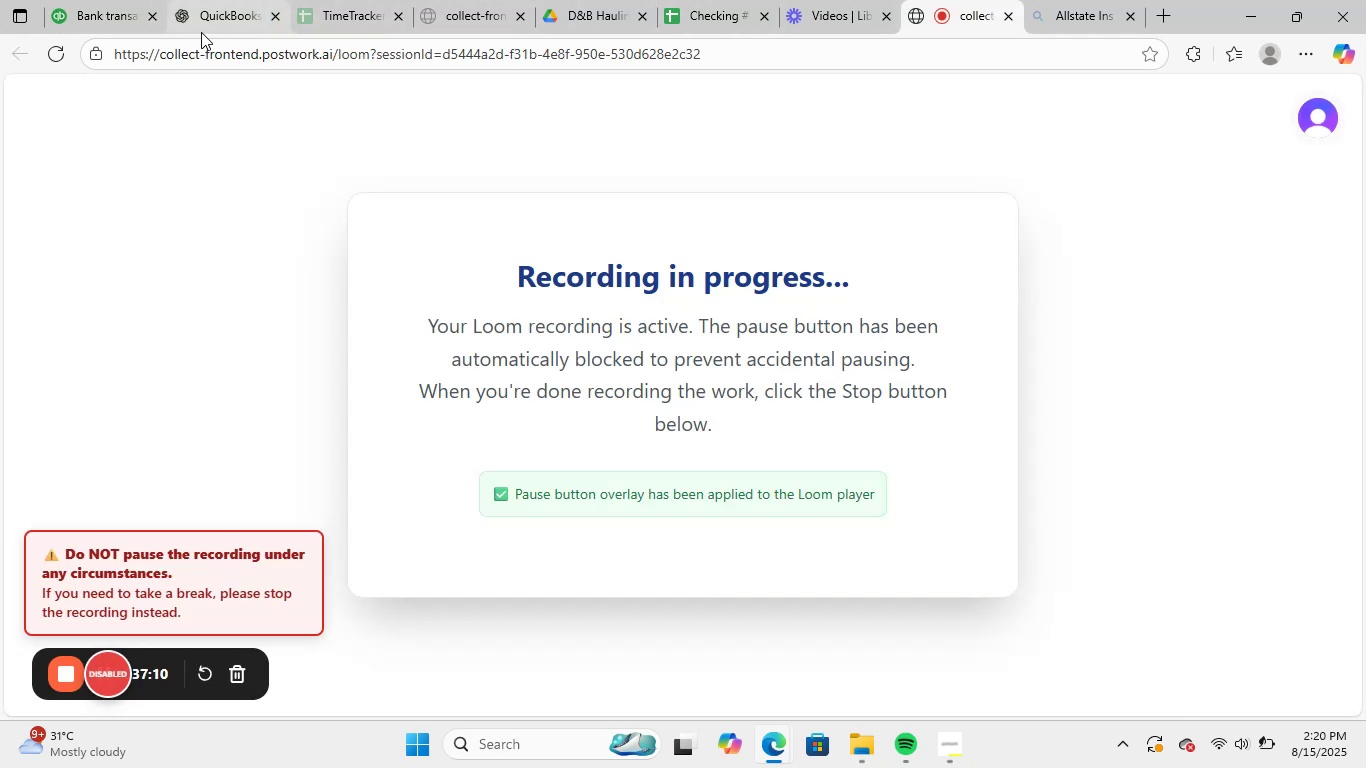 
left_click([89, 0])
 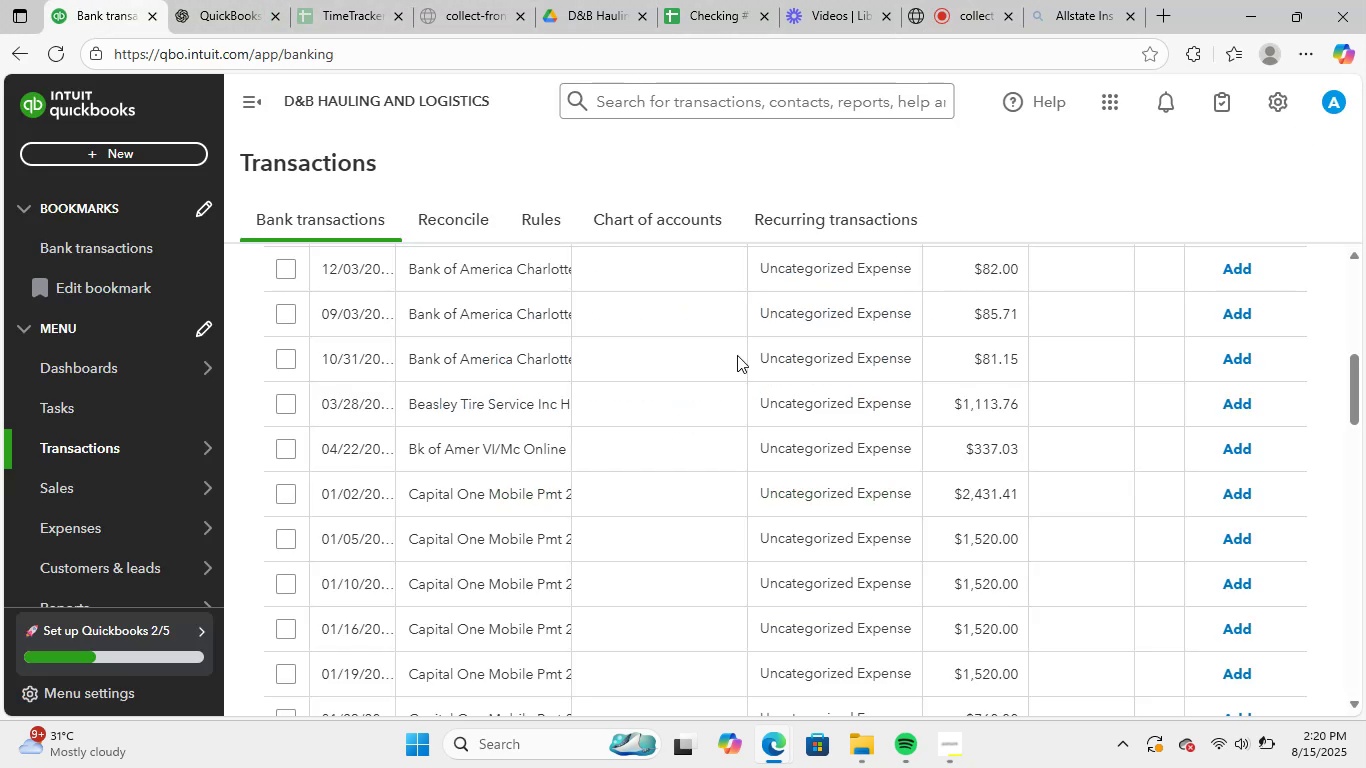 
scroll: coordinate [893, 502], scroll_direction: up, amount: 3.0
 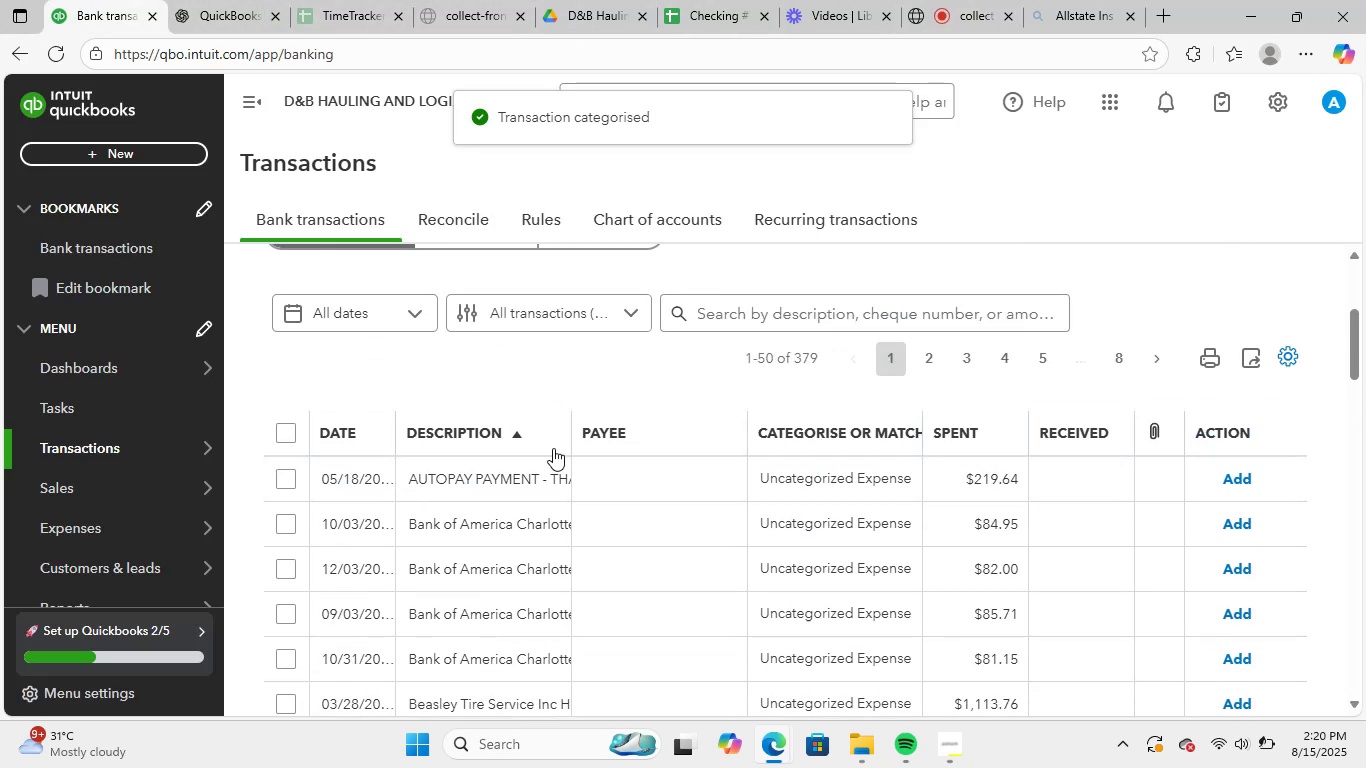 
left_click([532, 473])
 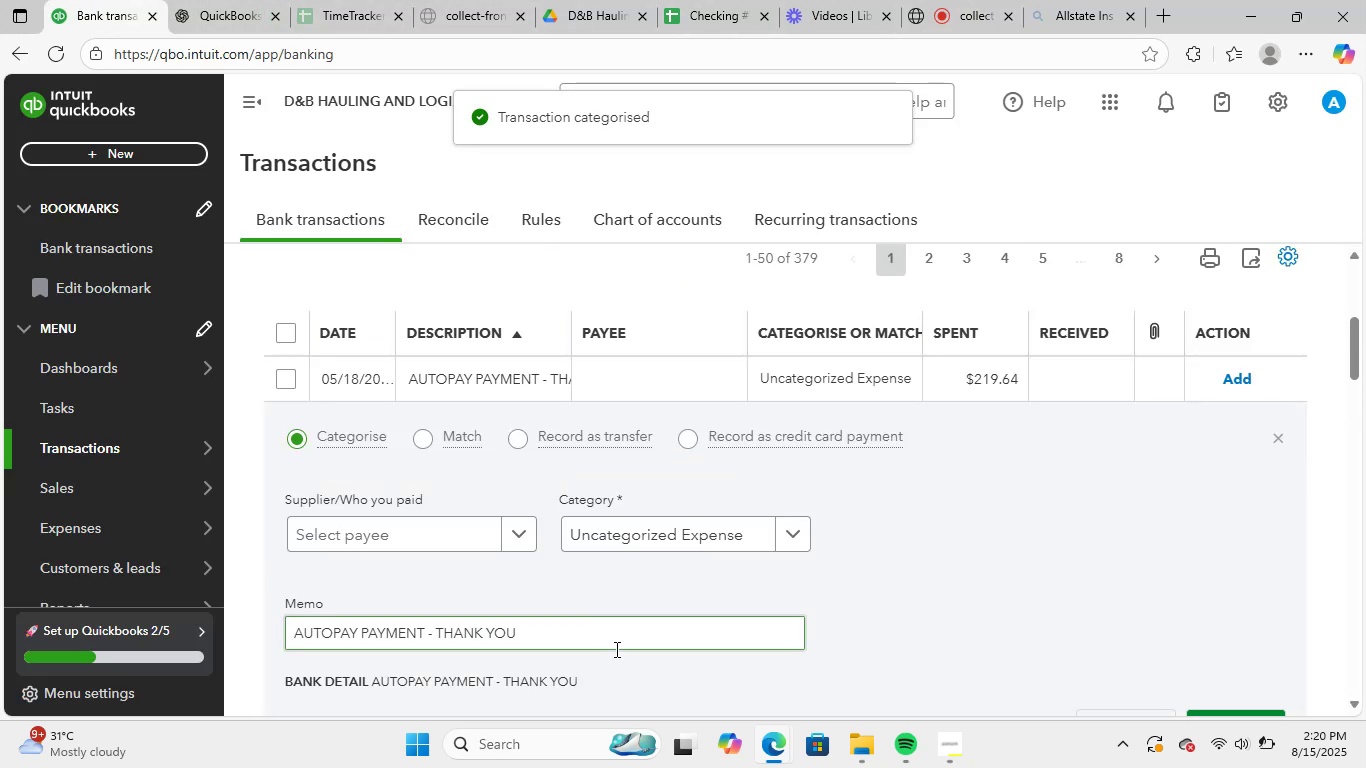 
left_click_drag(start_coordinate=[598, 644], to_coordinate=[227, 636])
 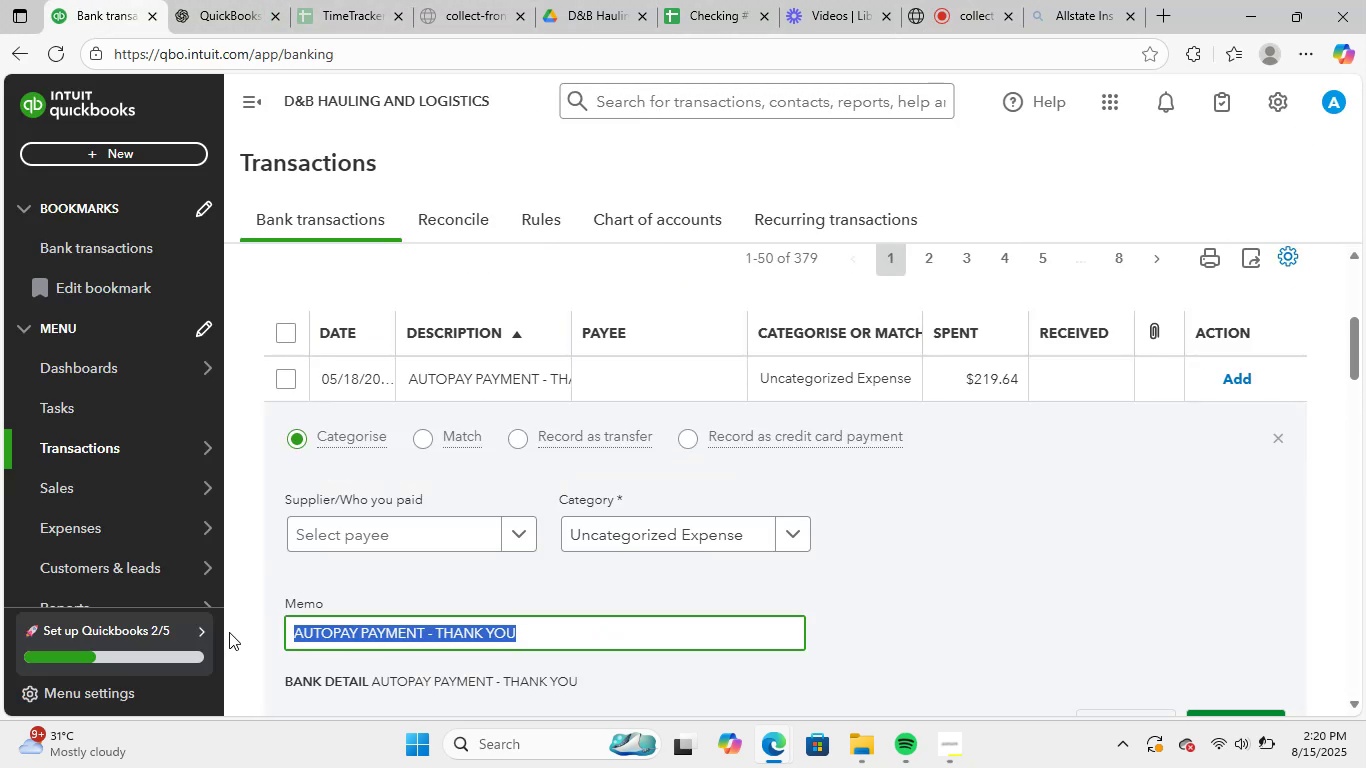 
key(Control+ControlLeft)
 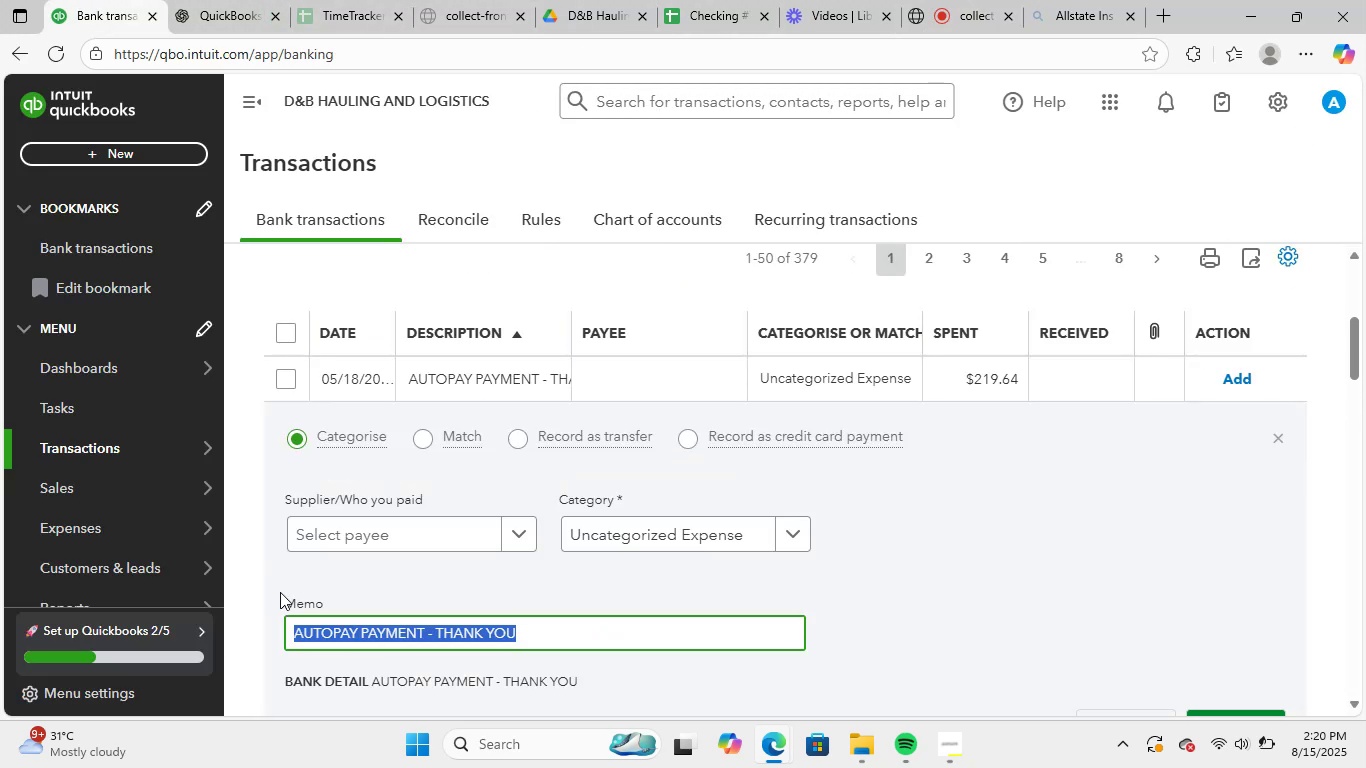 
key(Control+C)
 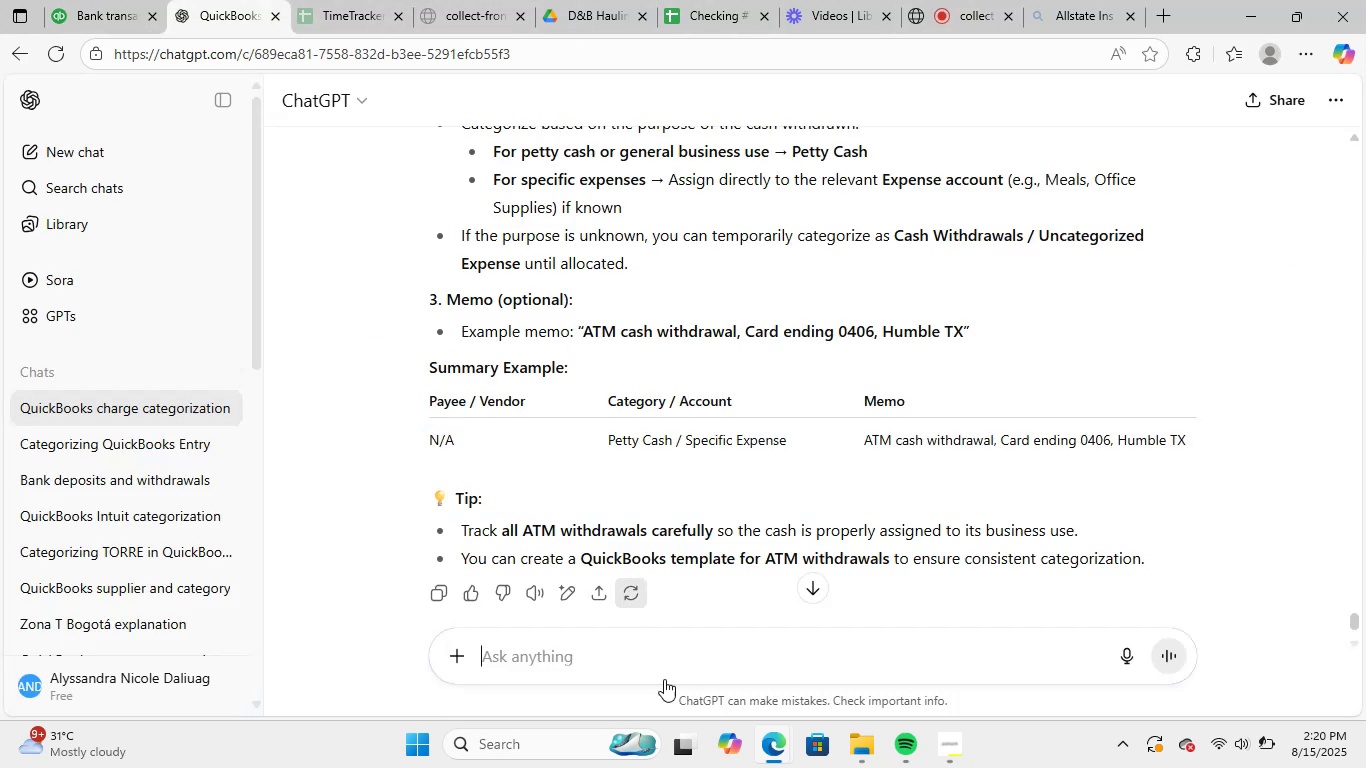 
left_click([672, 662])
 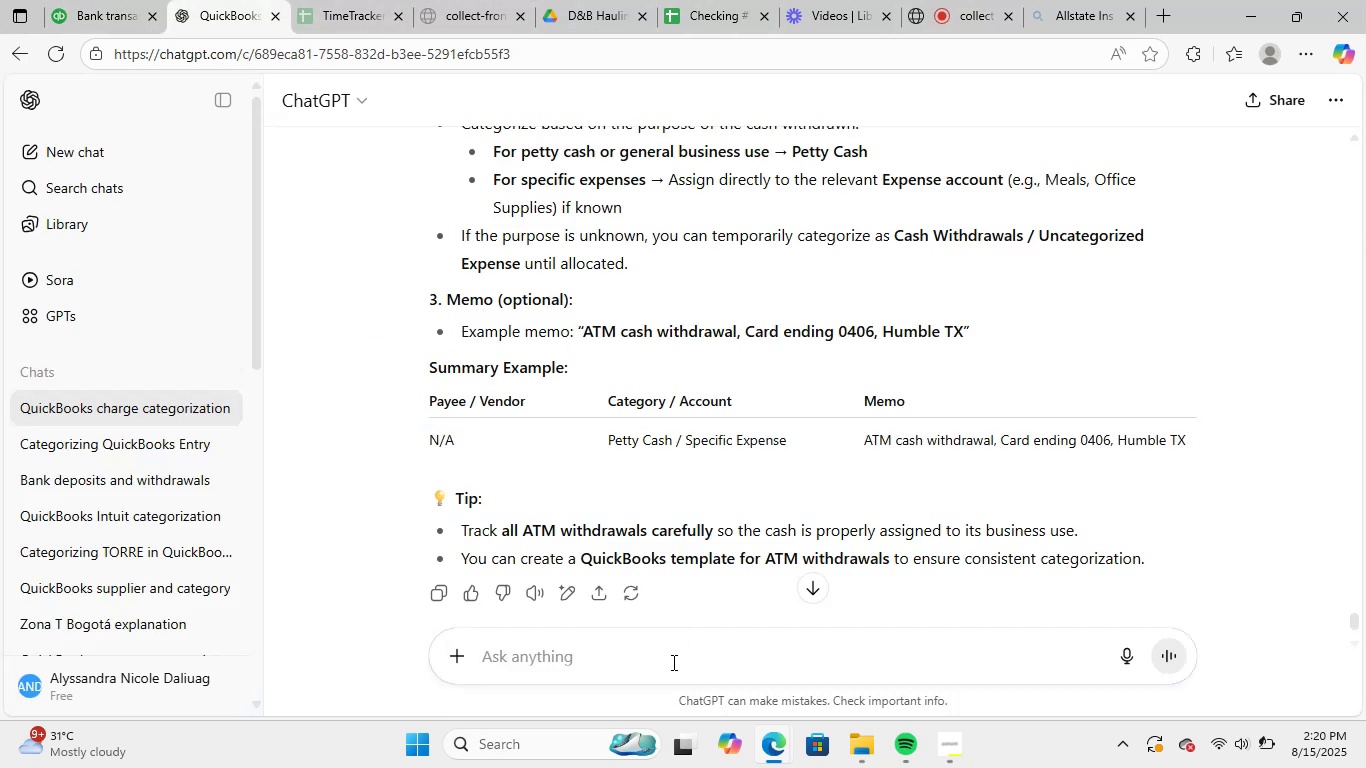 
key(Control+ControlLeft)
 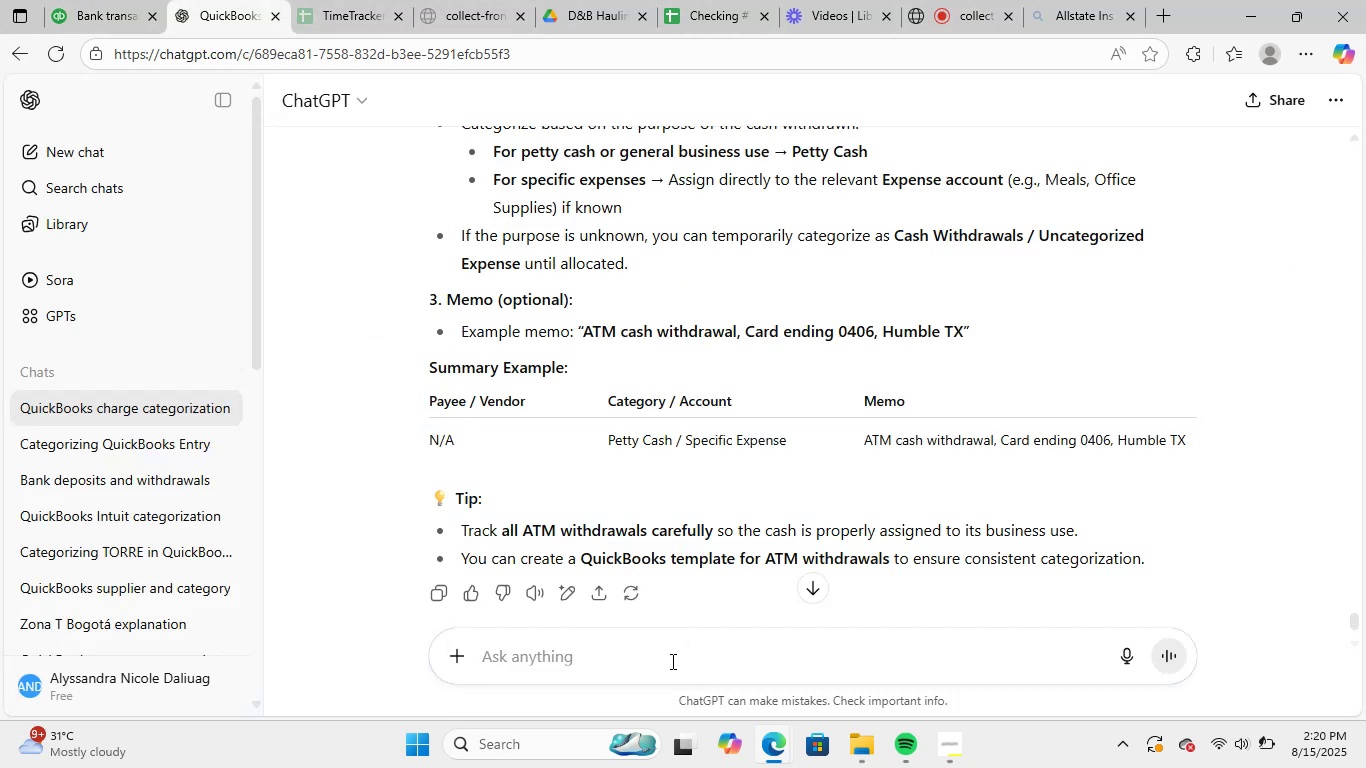 
key(Control+V)
 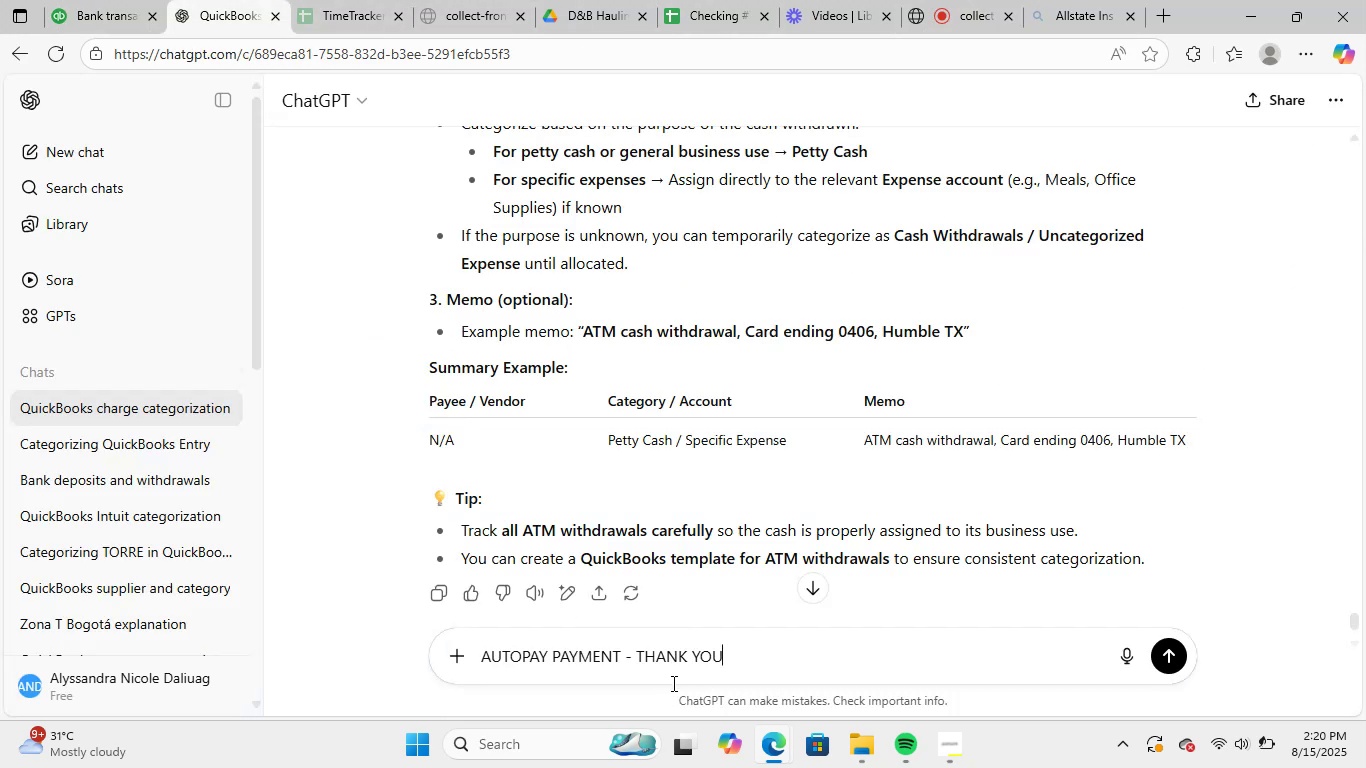 
key(NumpadEnter)
 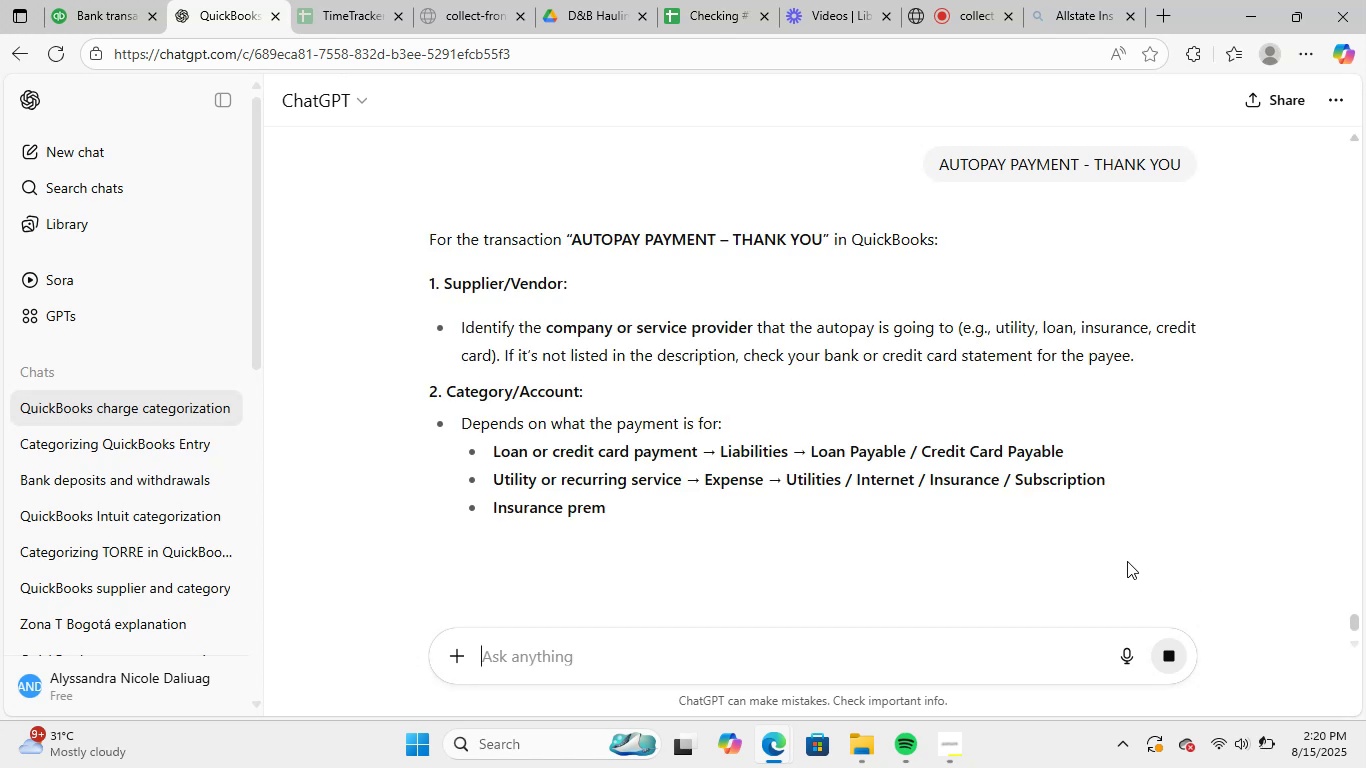 
wait(5.48)
 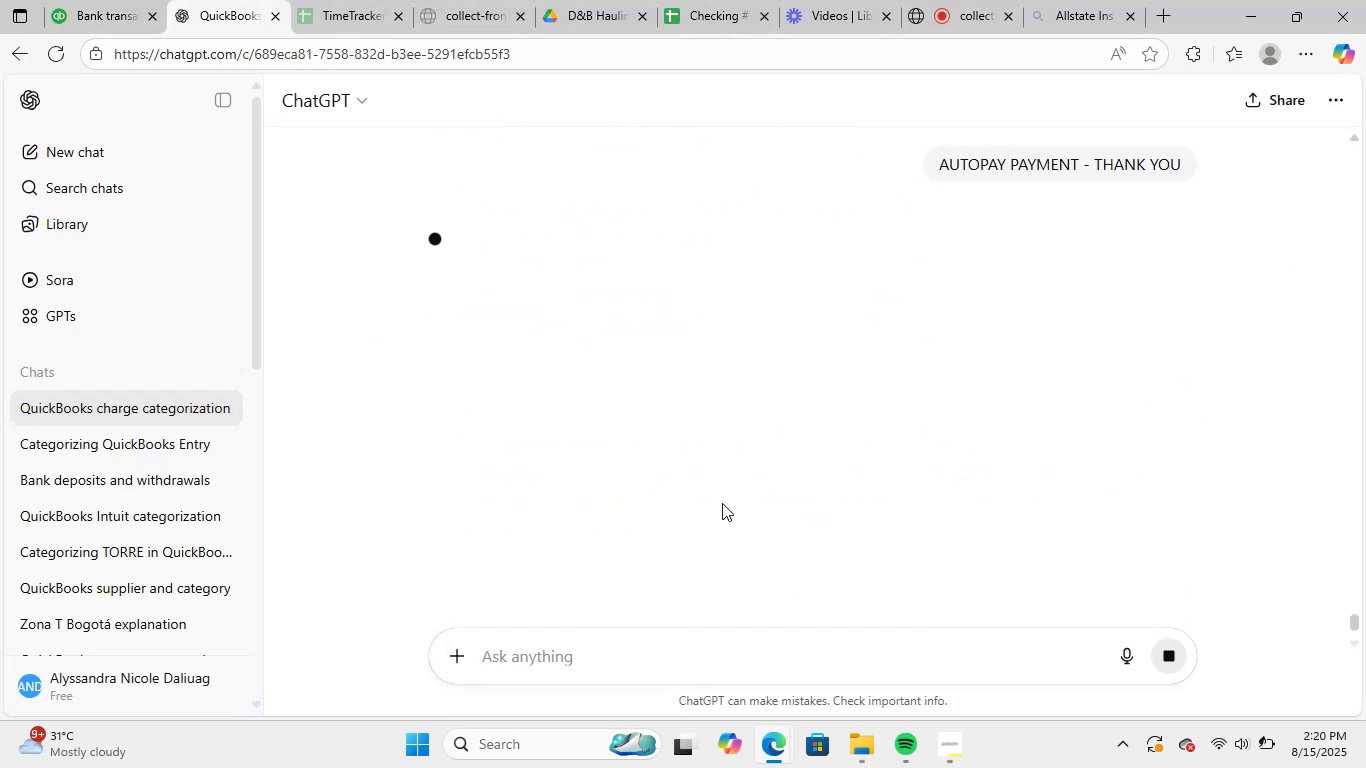 
scroll: coordinate [892, 522], scroll_direction: down, amount: 3.0
 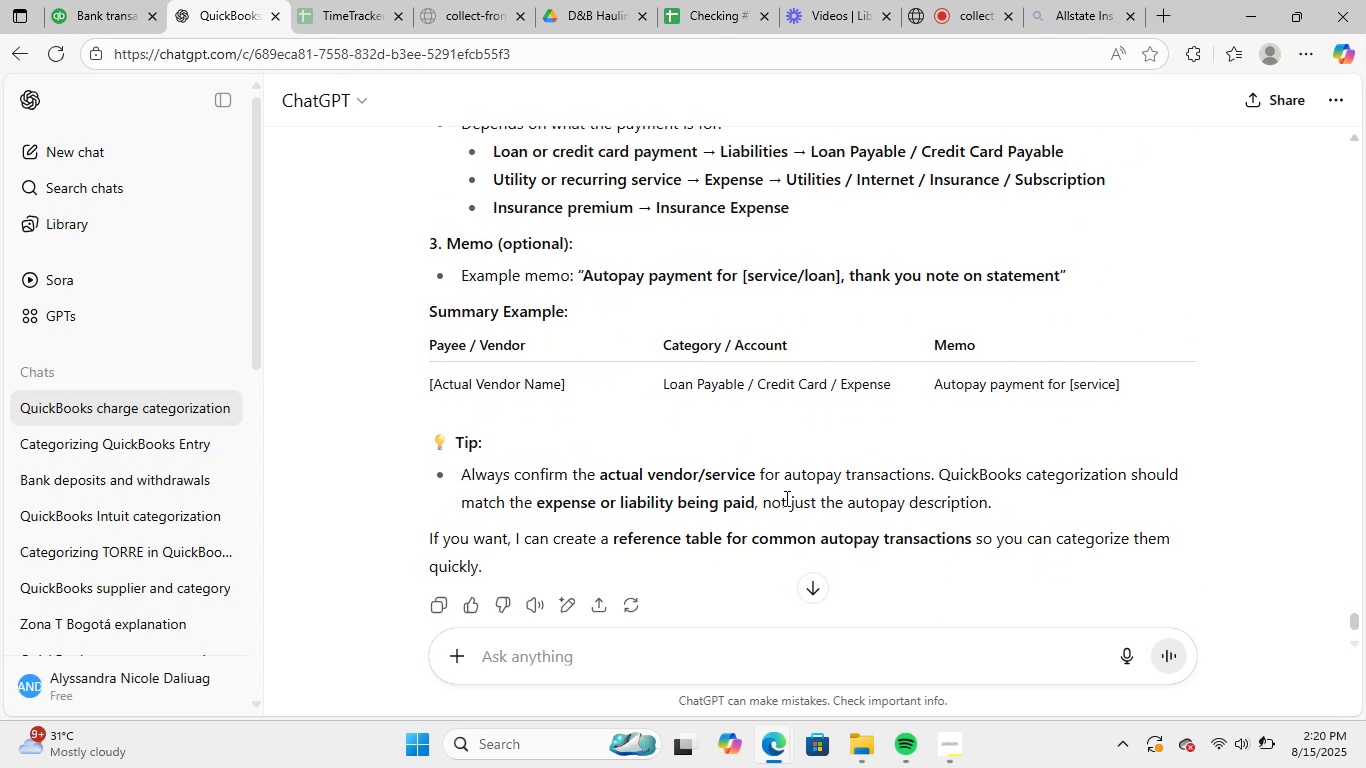 
scroll: coordinate [845, 528], scroll_direction: up, amount: 4.0
 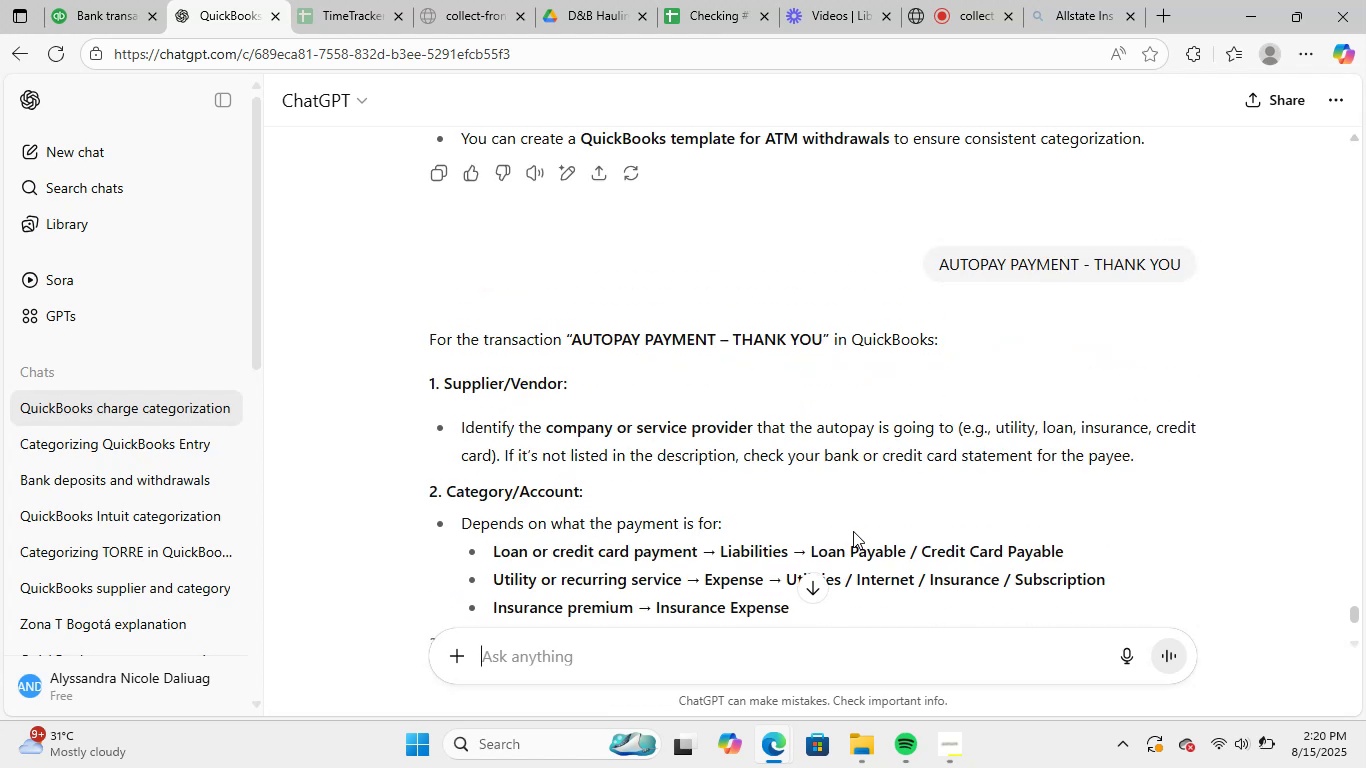 
scroll: coordinate [853, 531], scroll_direction: down, amount: 1.0
 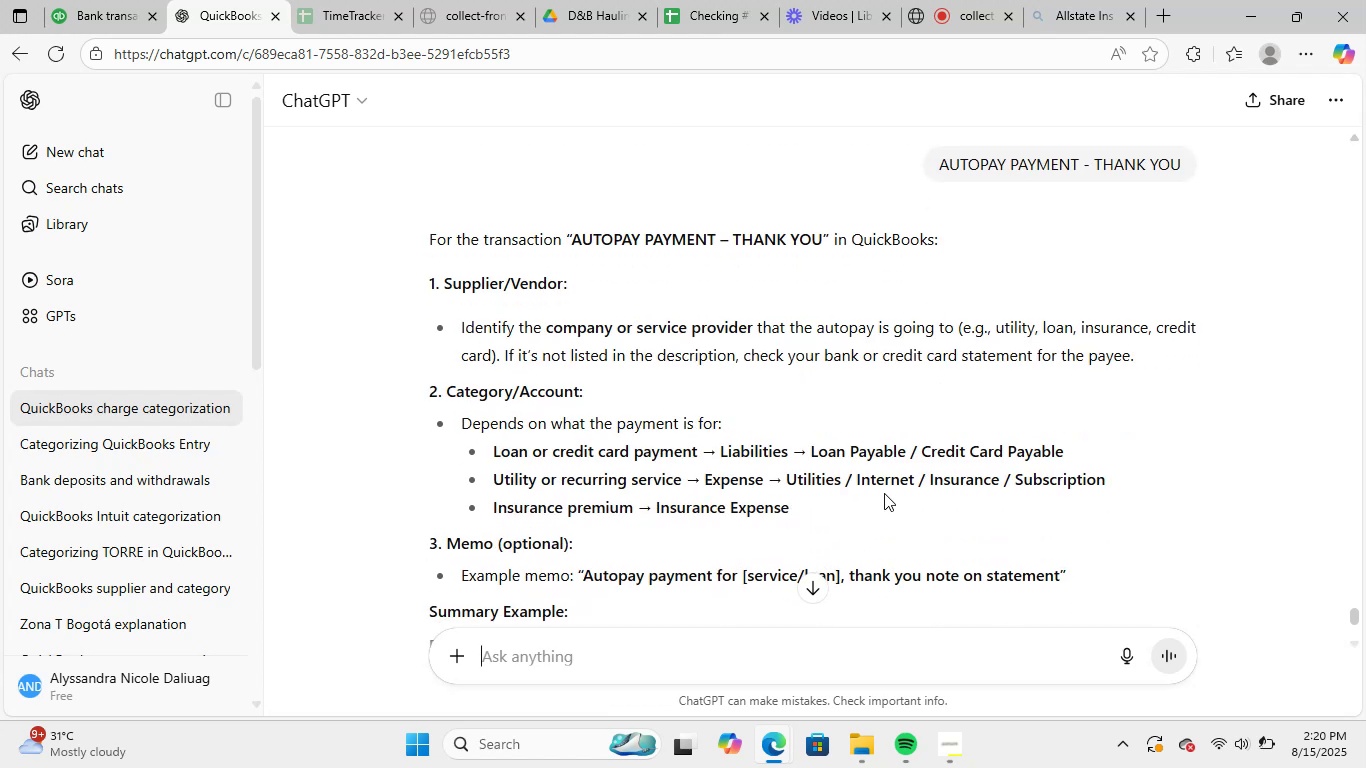 
wait(5.45)
 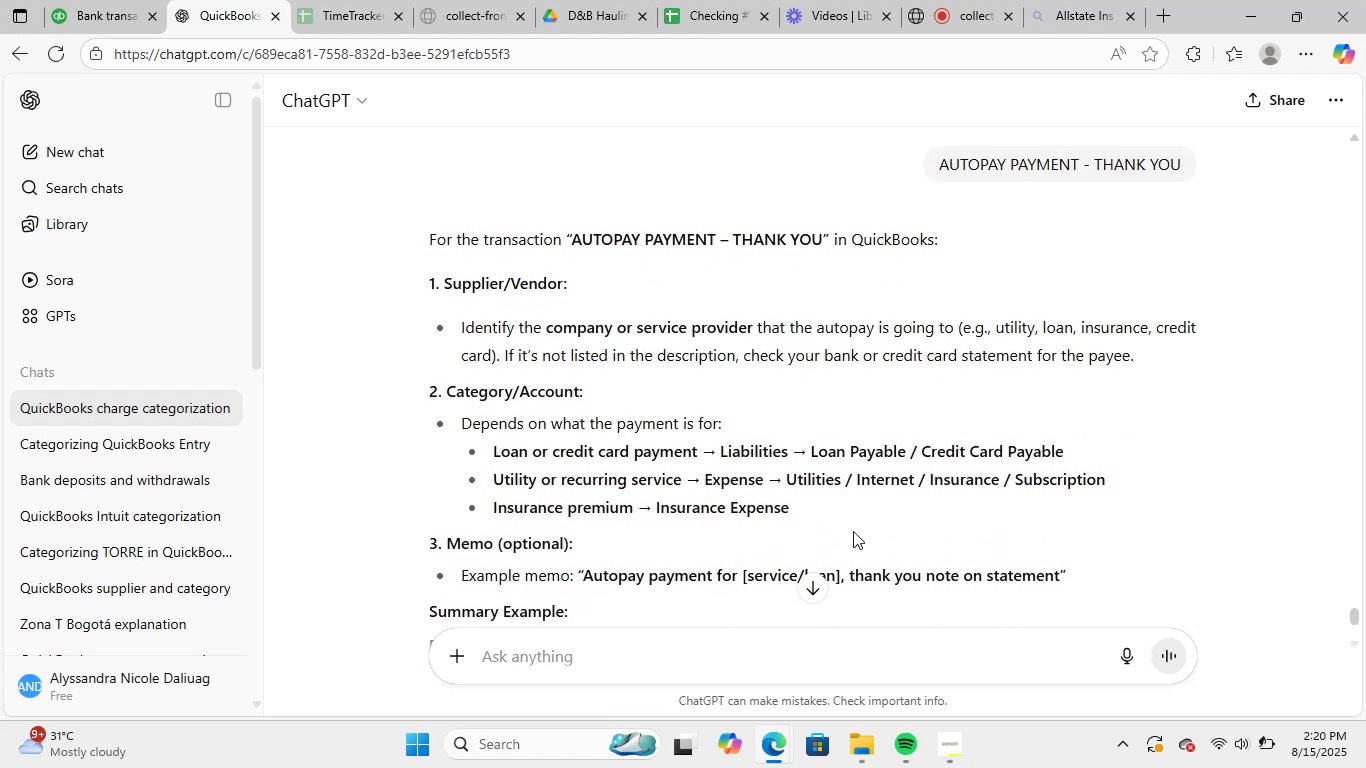 
scroll: coordinate [892, 494], scroll_direction: down, amount: 4.0
 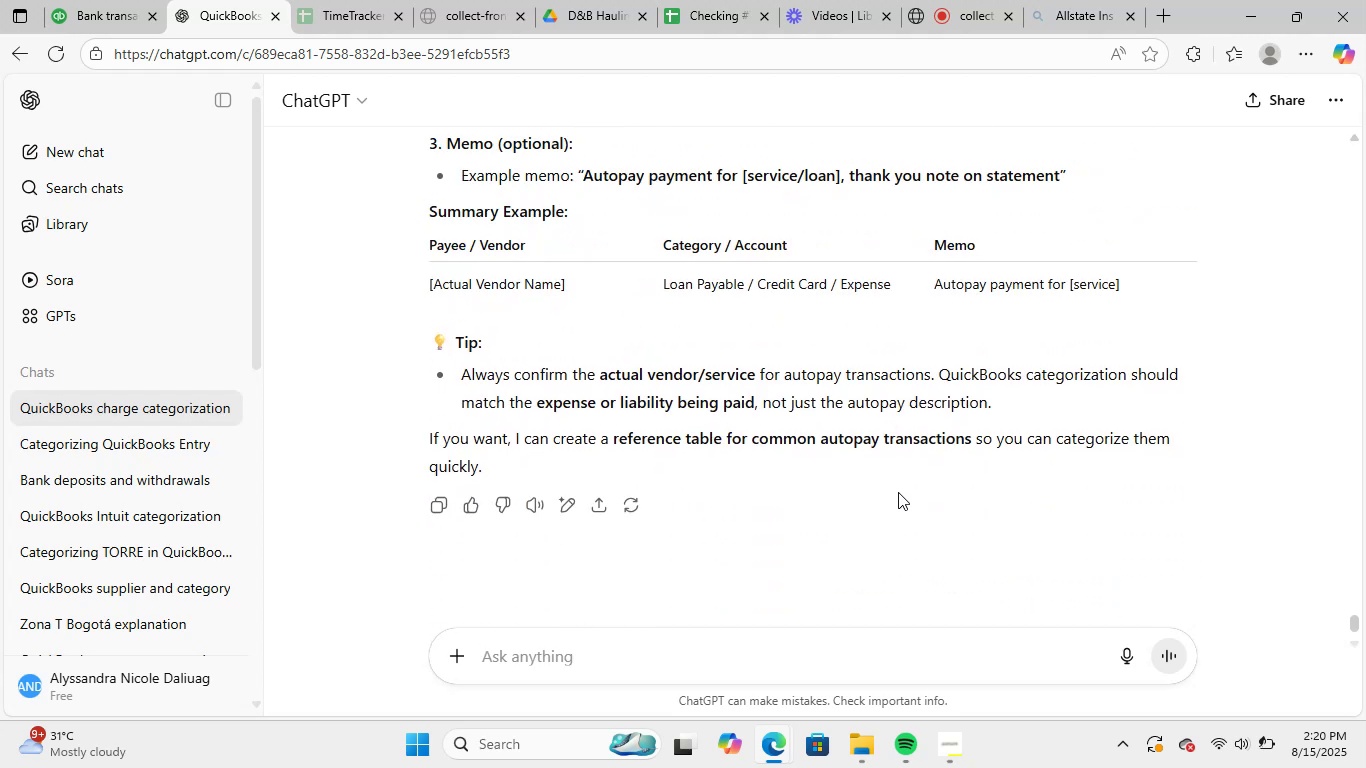 
scroll: coordinate [898, 492], scroll_direction: up, amount: 2.0
 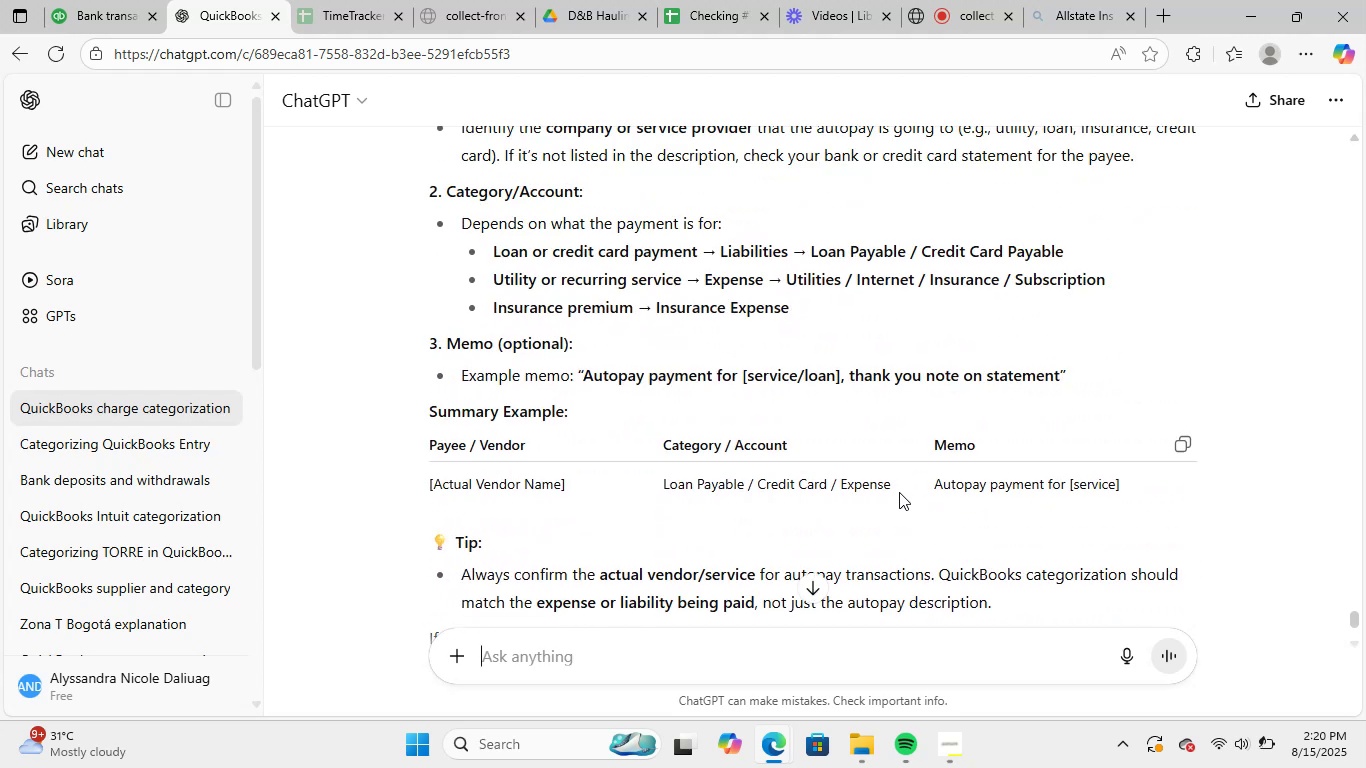 
left_click([108, 0])
 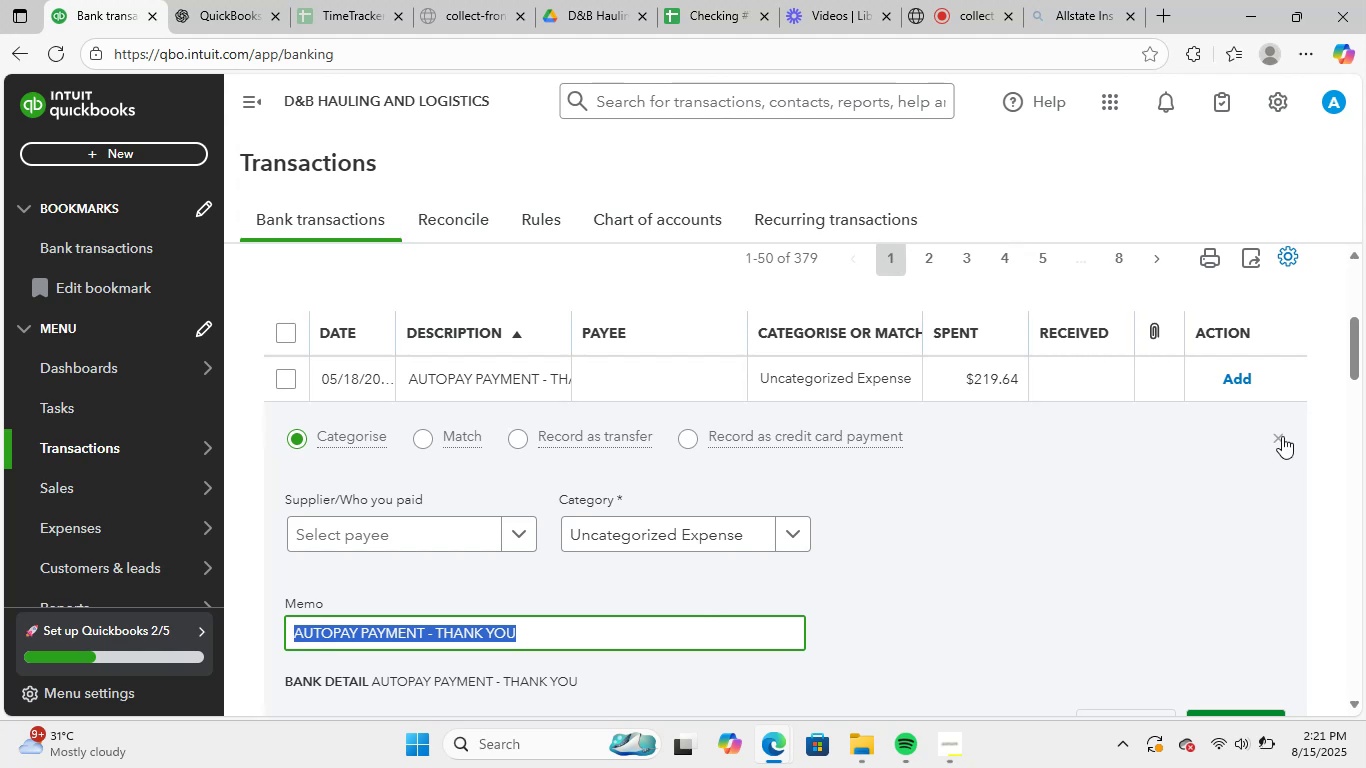 
scroll: coordinate [538, 353], scroll_direction: up, amount: 2.0
 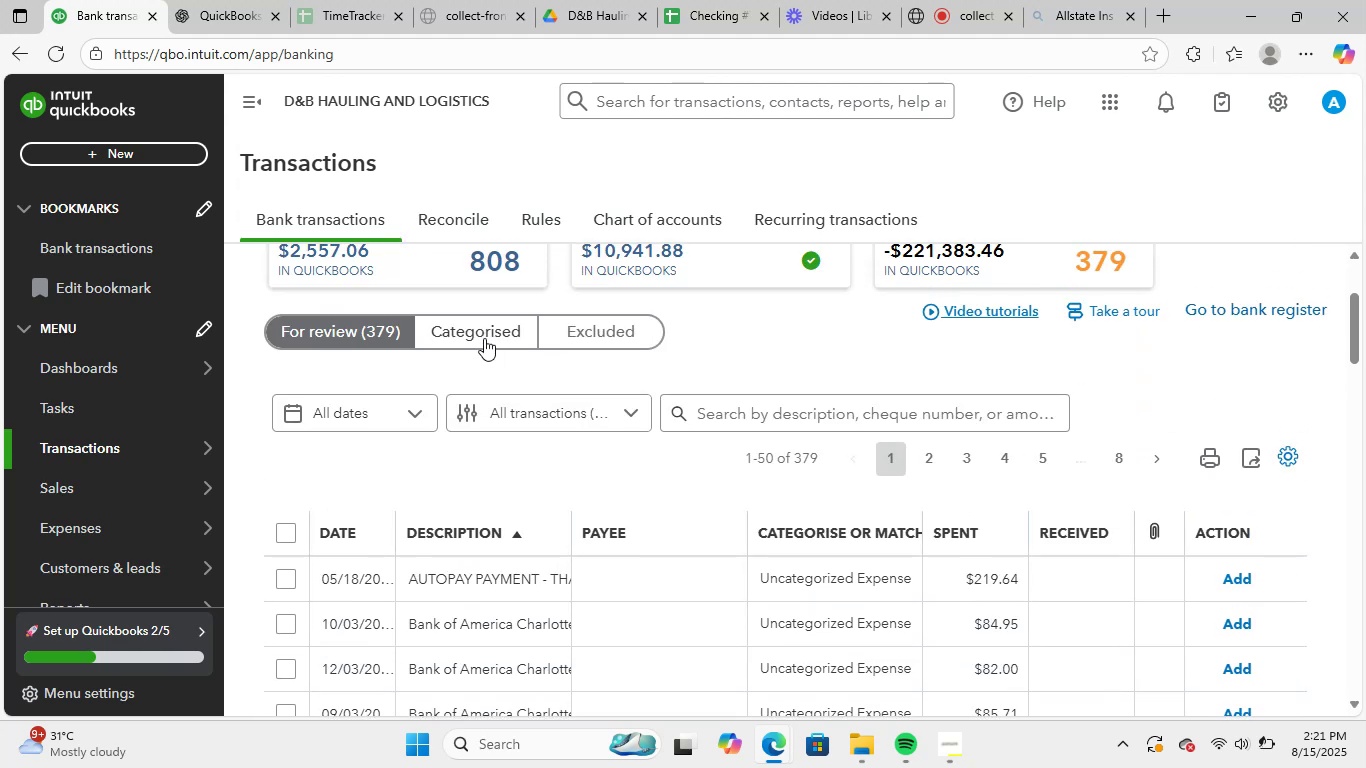 
left_click([482, 334])
 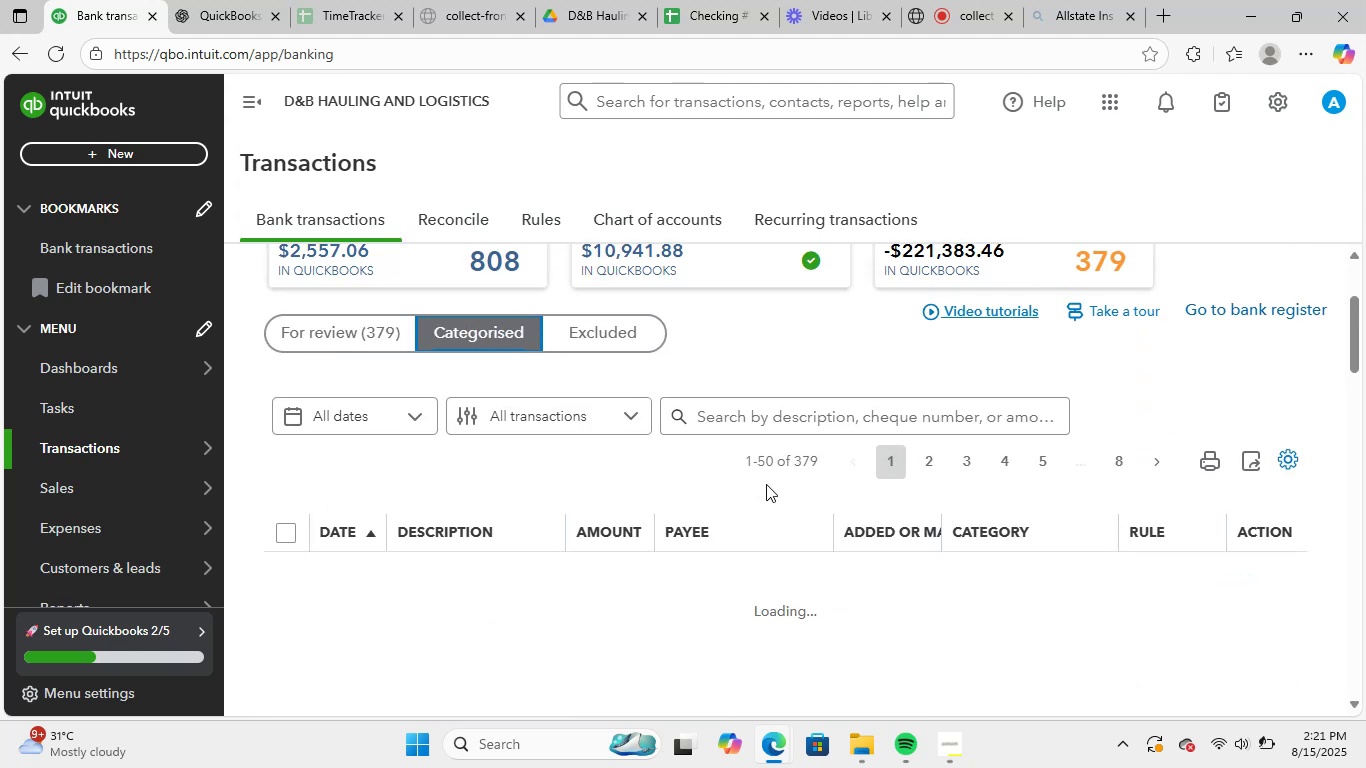 
wait(7.65)
 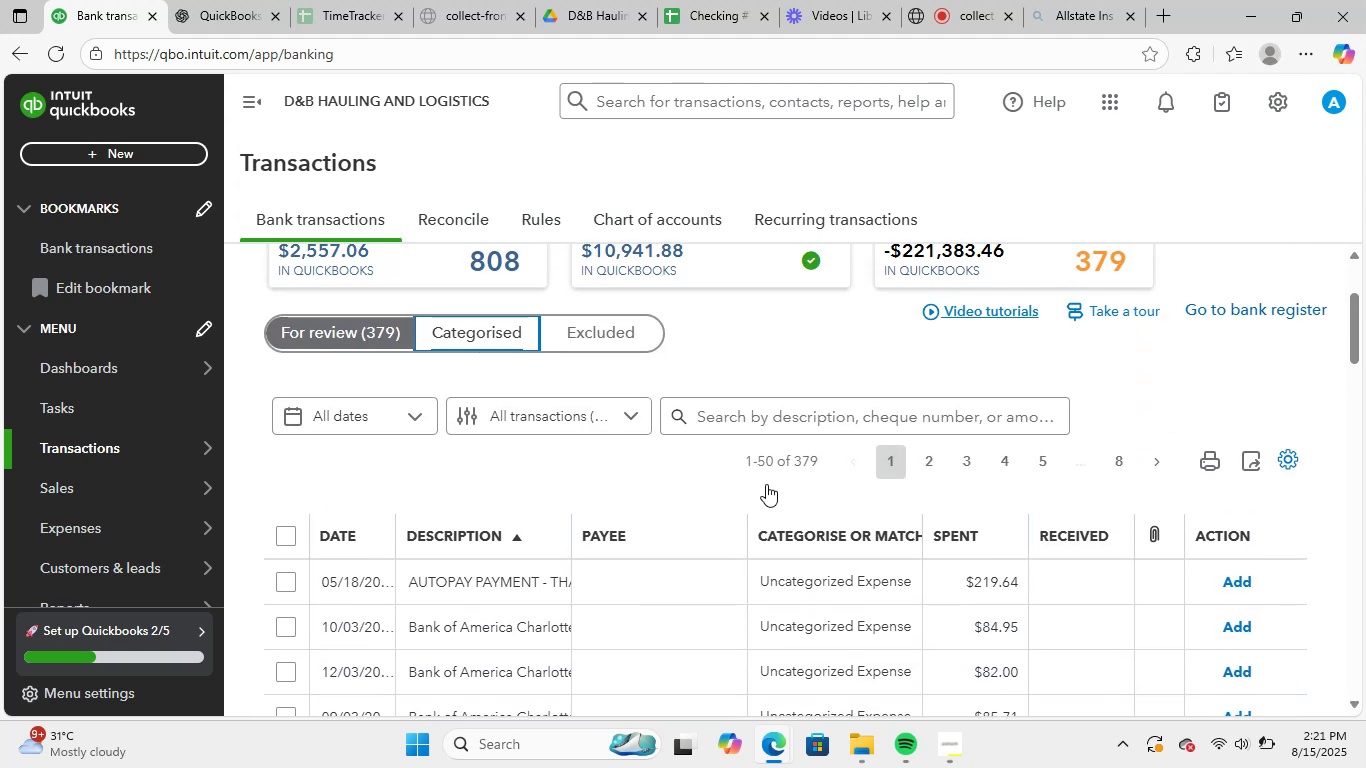 
left_click([778, 411])
 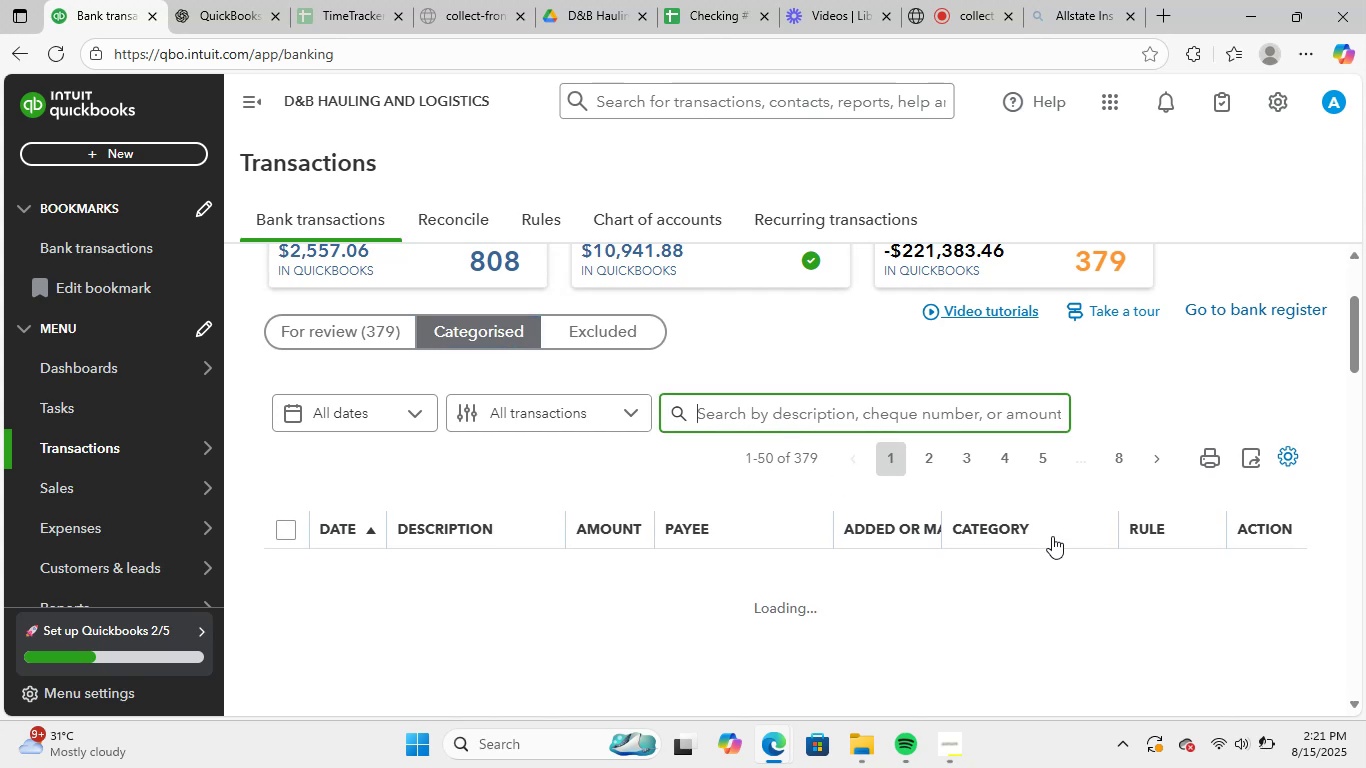 
key(Numpad2)
 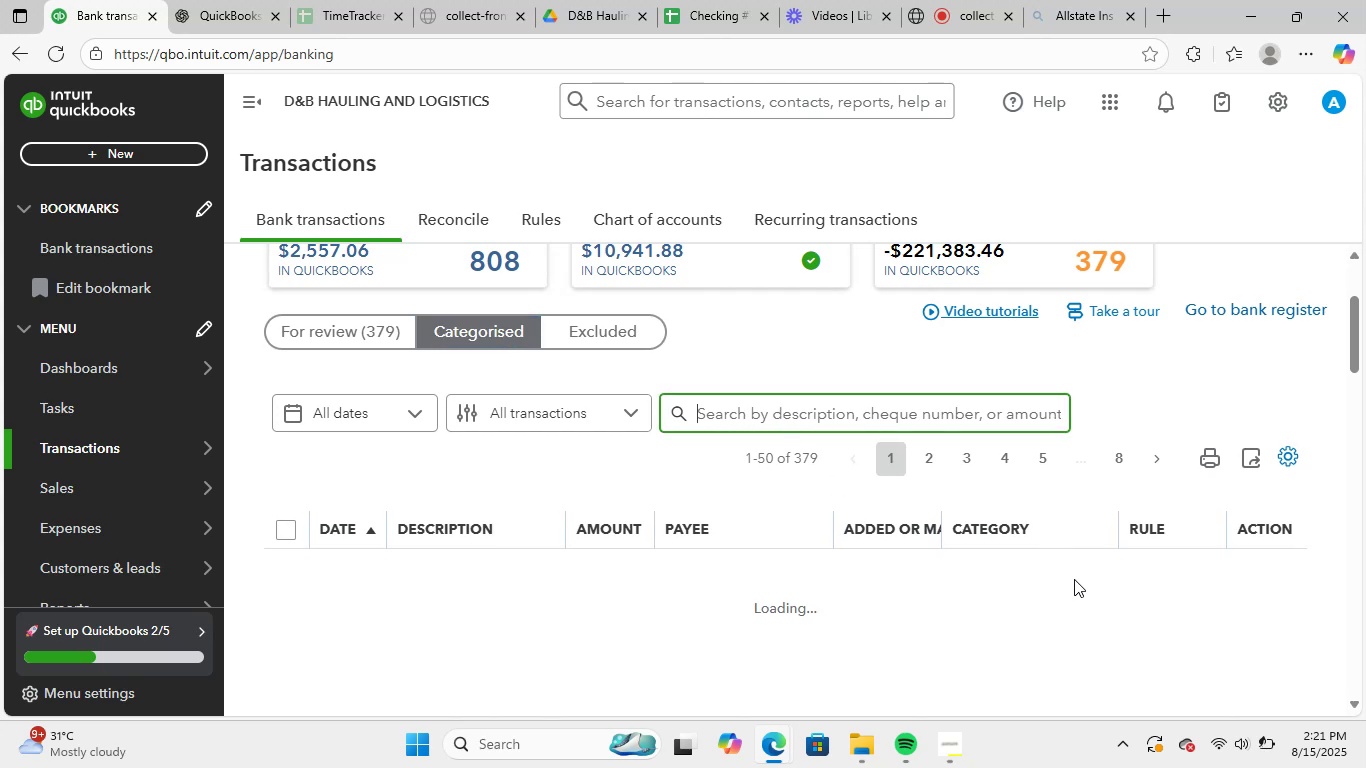 
key(Numpad1)
 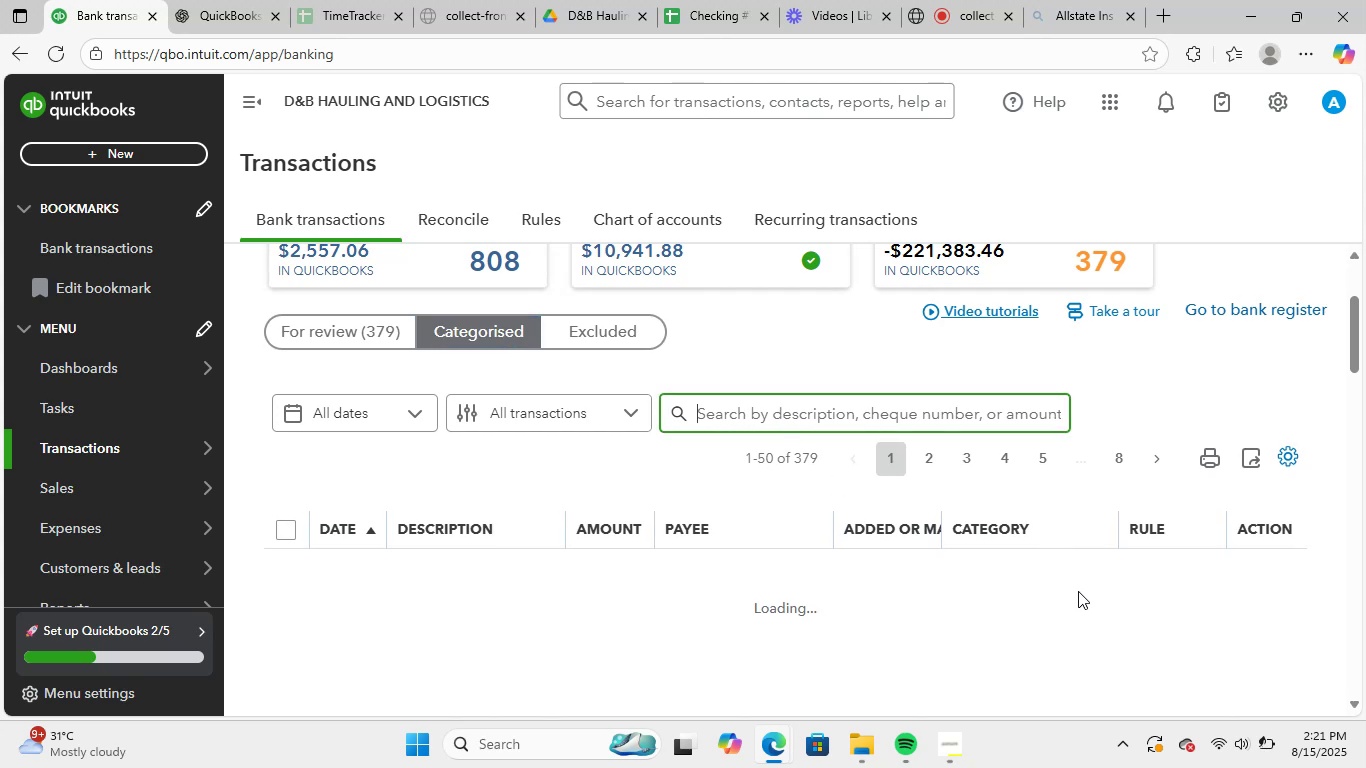 
key(Numpad9)
 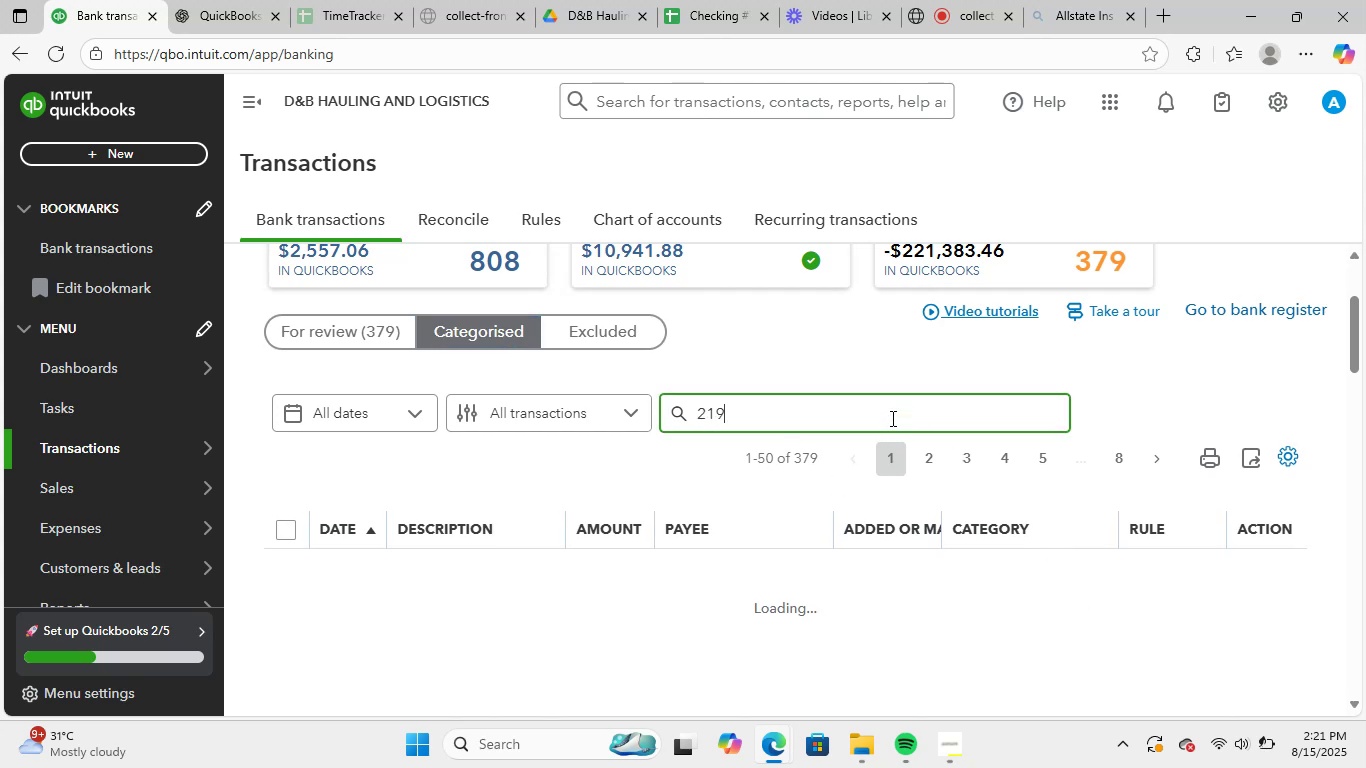 
key(NumpadEnter)
 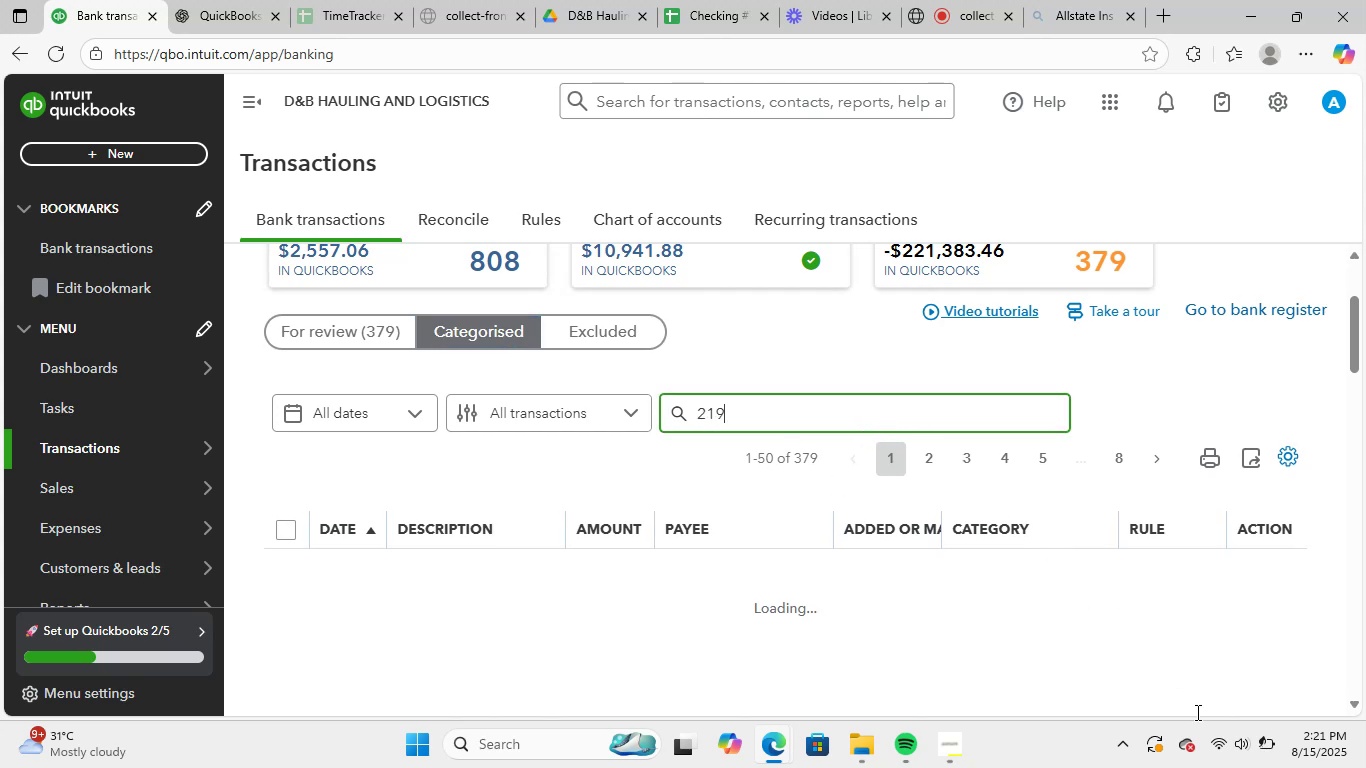 
mouse_move([1236, 731])
 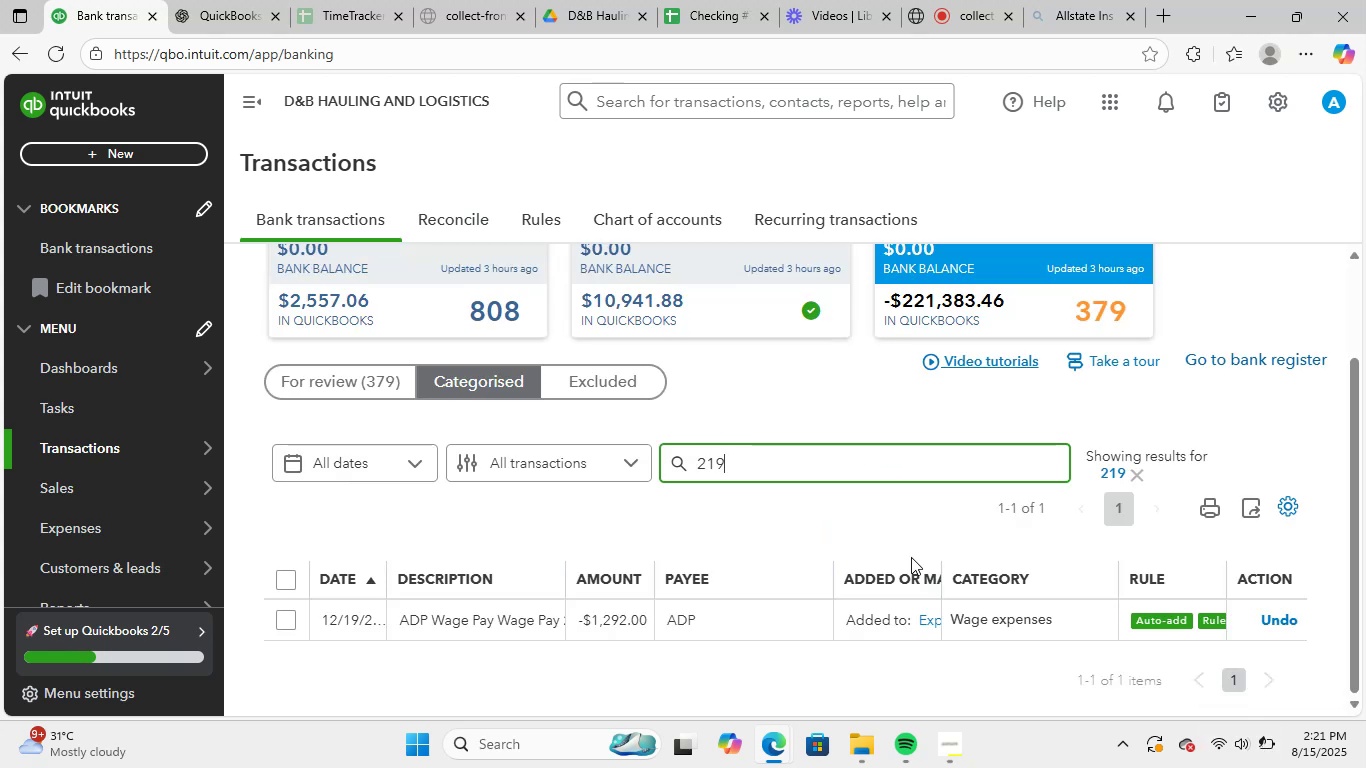 
wait(11.73)
 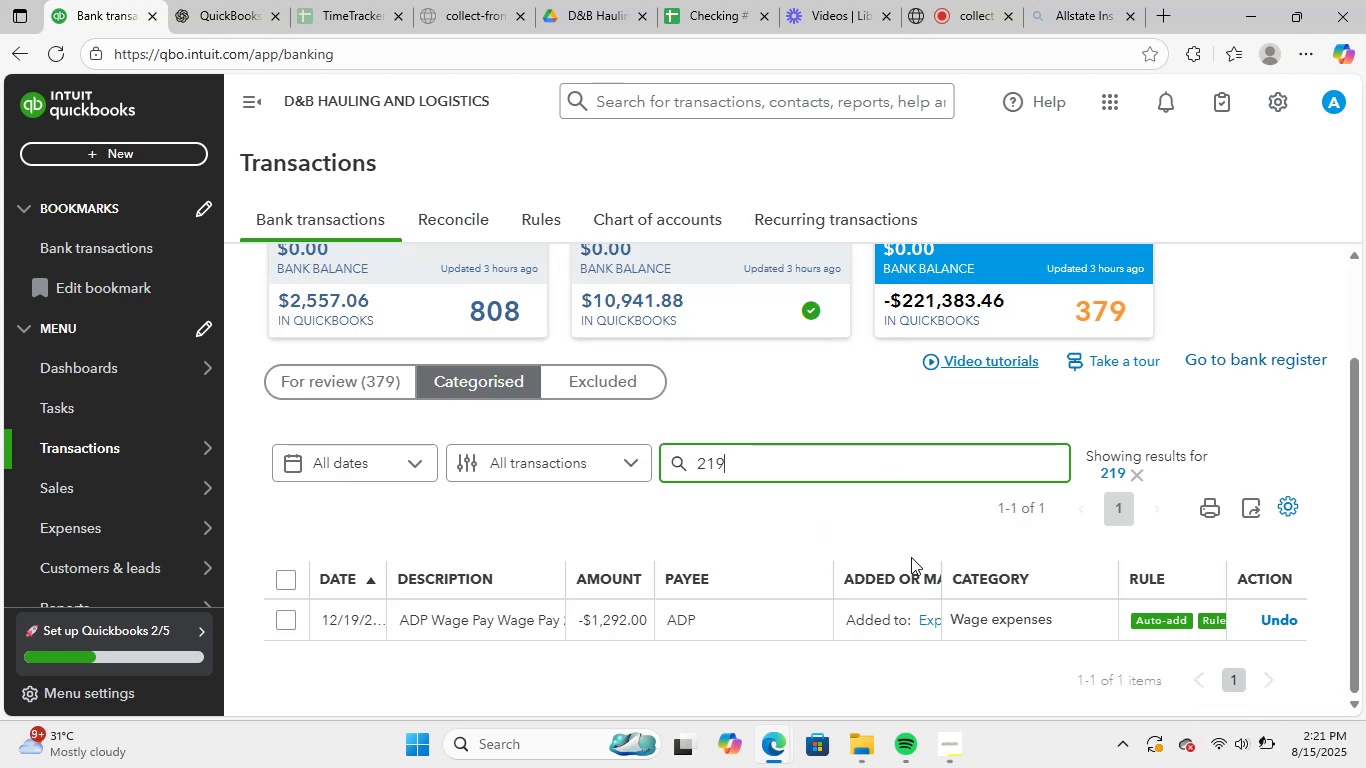 
left_click([1139, 473])
 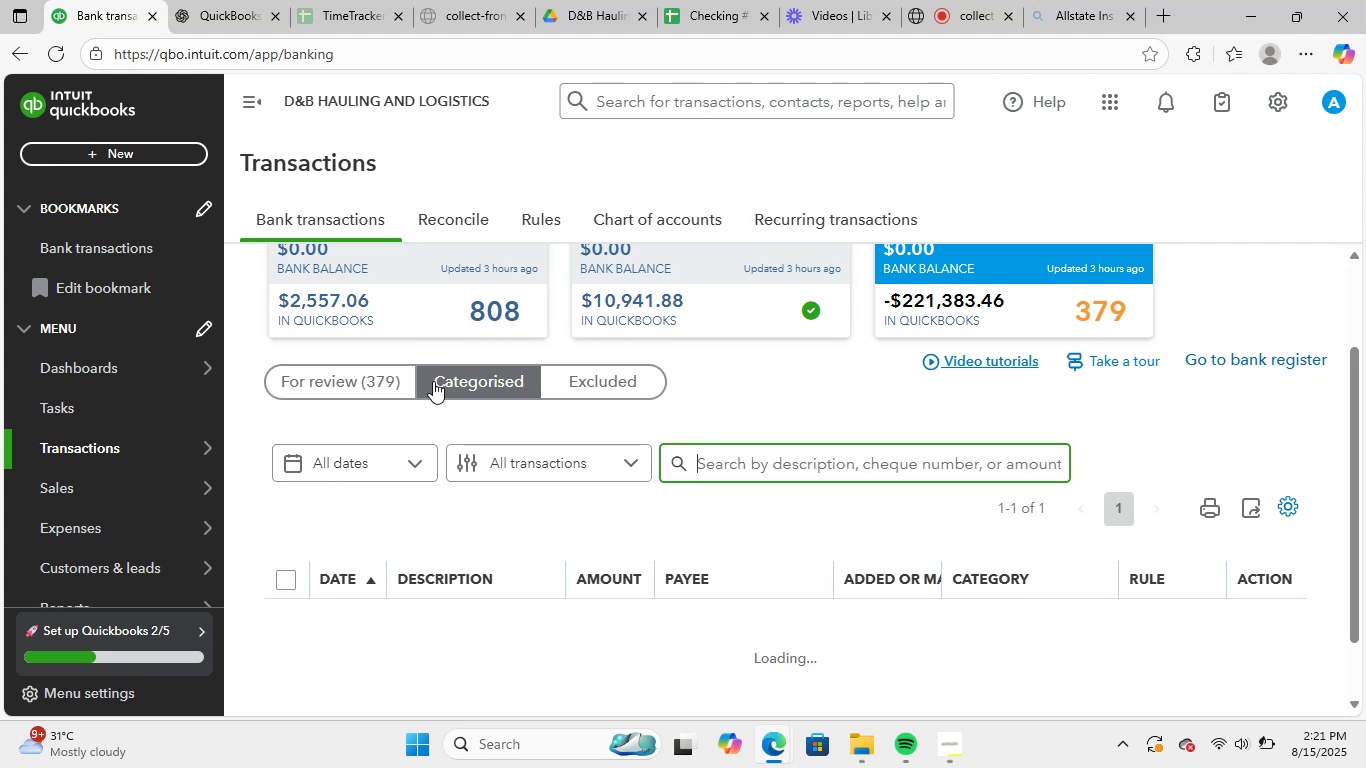 
left_click([347, 368])
 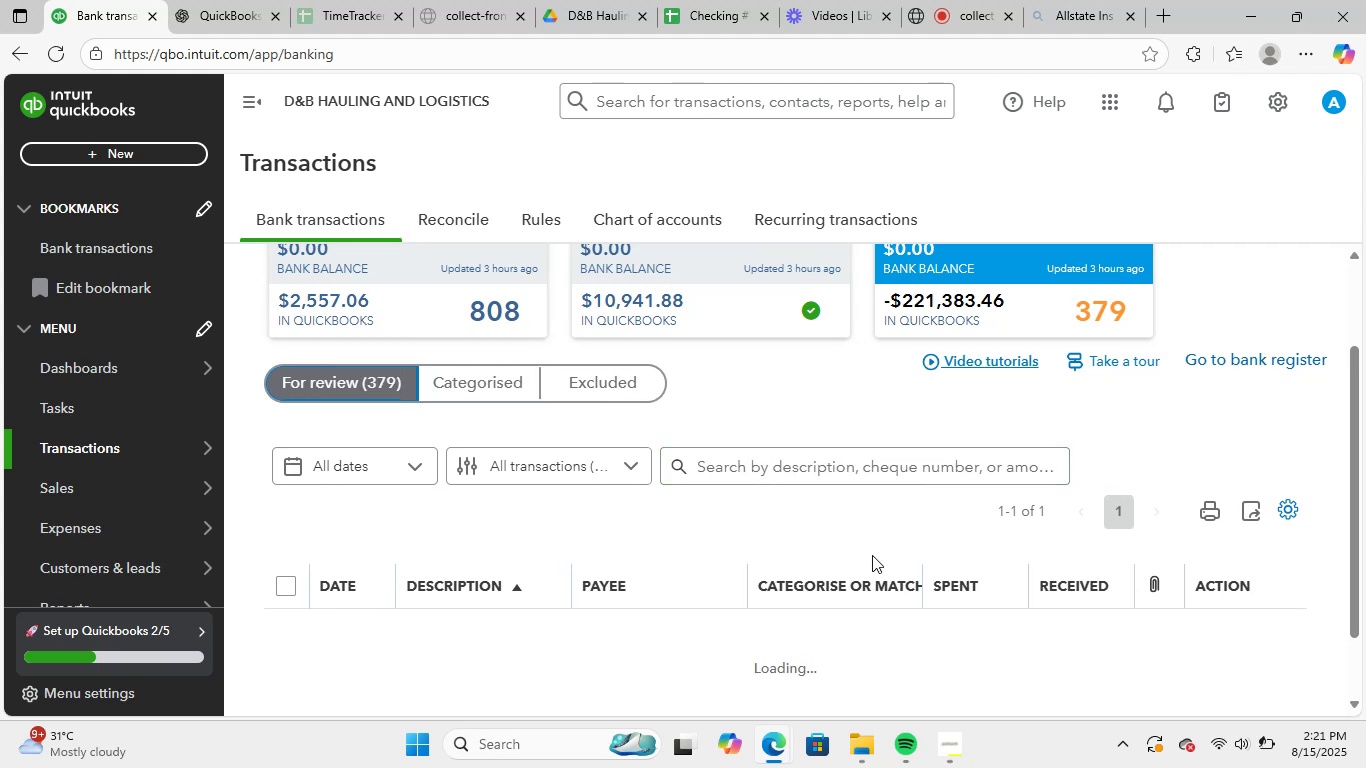 
scroll: coordinate [711, 541], scroll_direction: down, amount: 1.0
 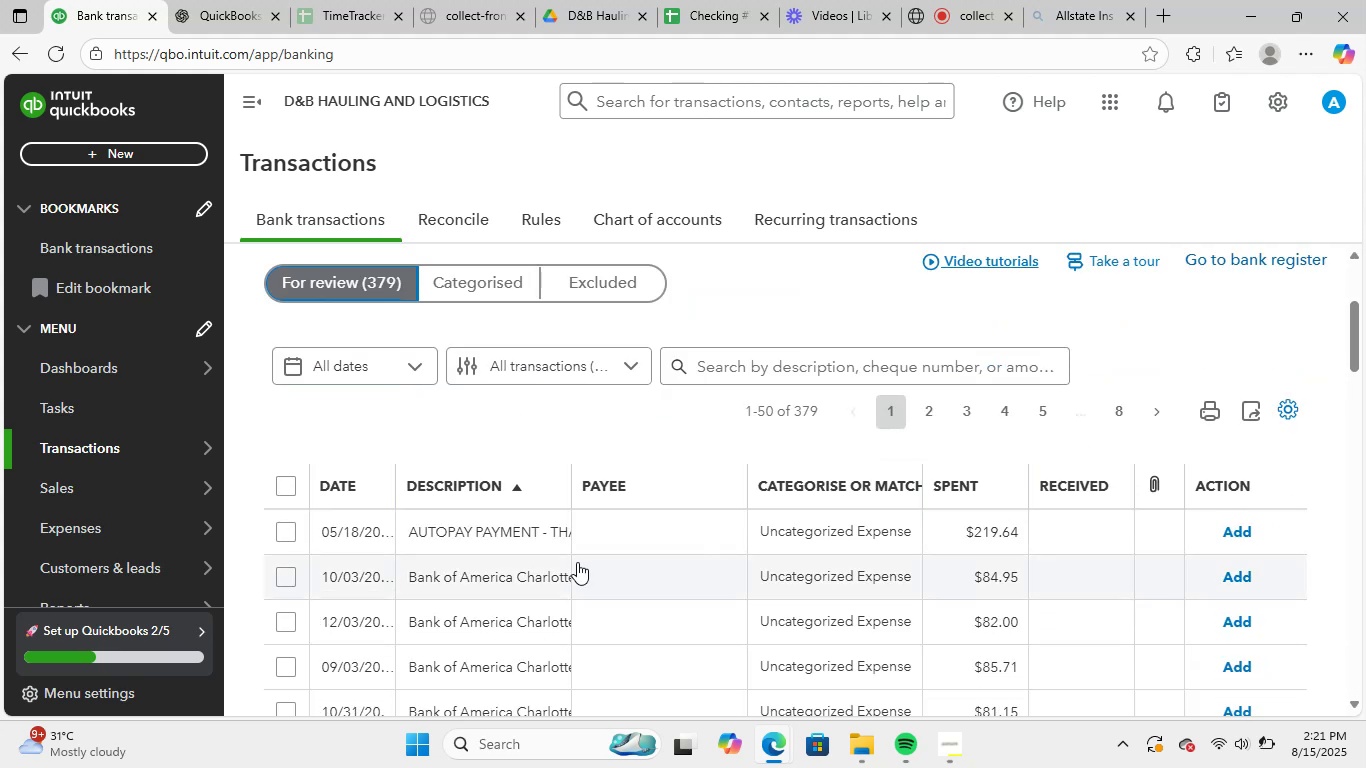 
left_click([535, 538])
 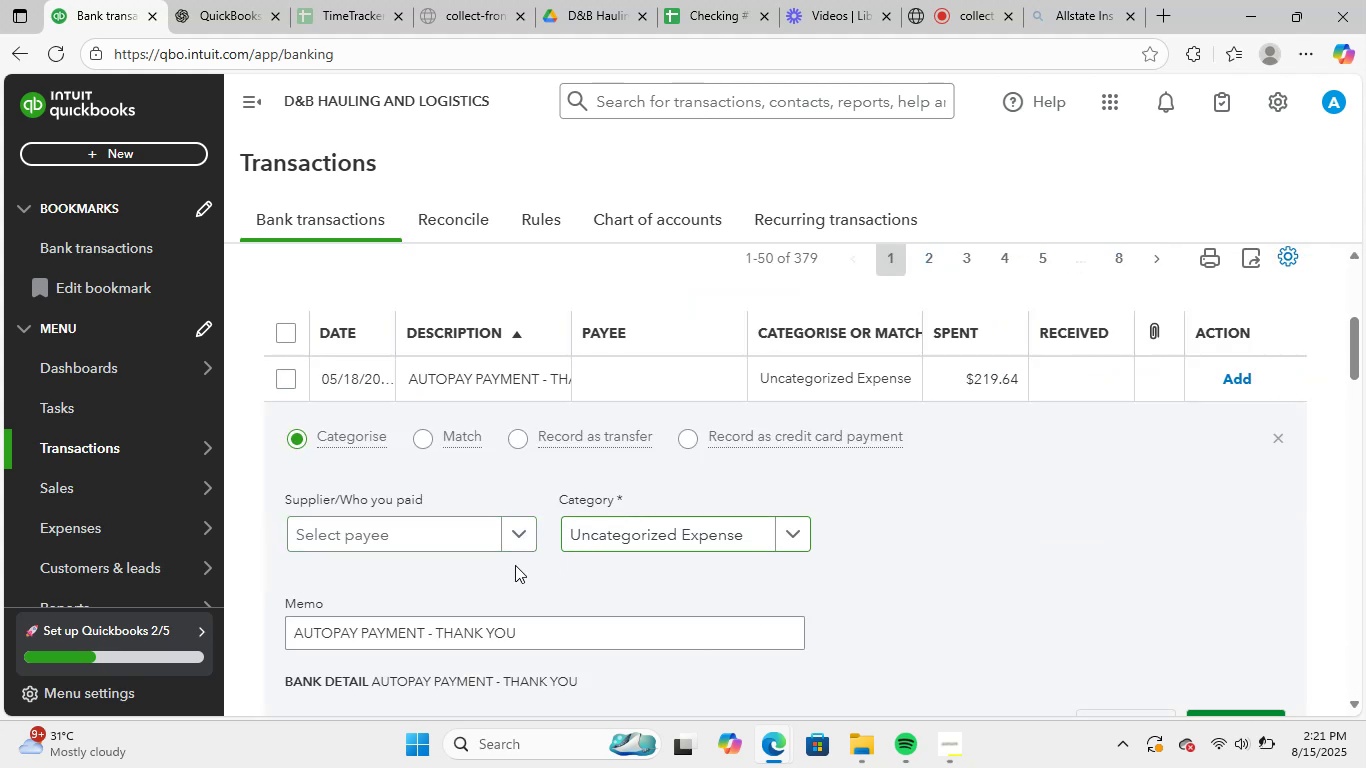 
left_click([422, 543])
 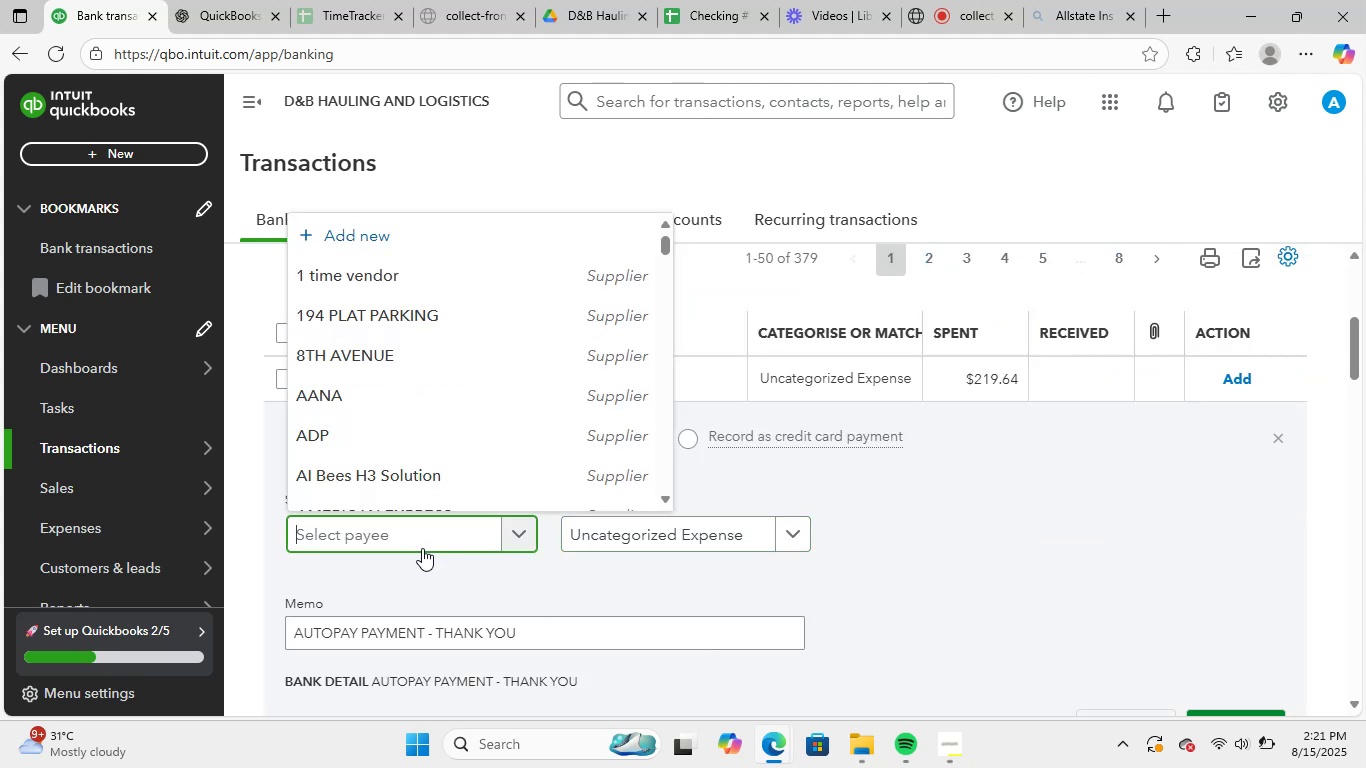 
type(unk)
 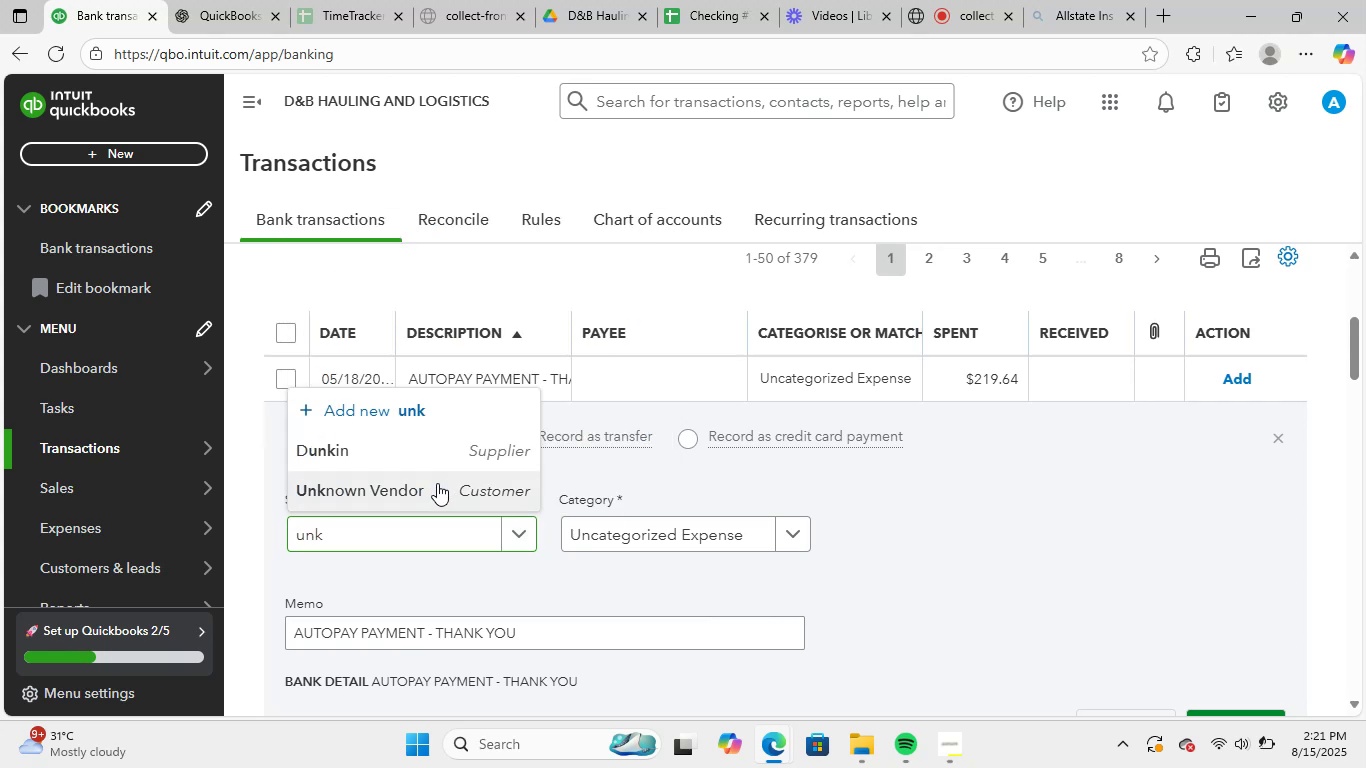 
left_click([638, 536])
 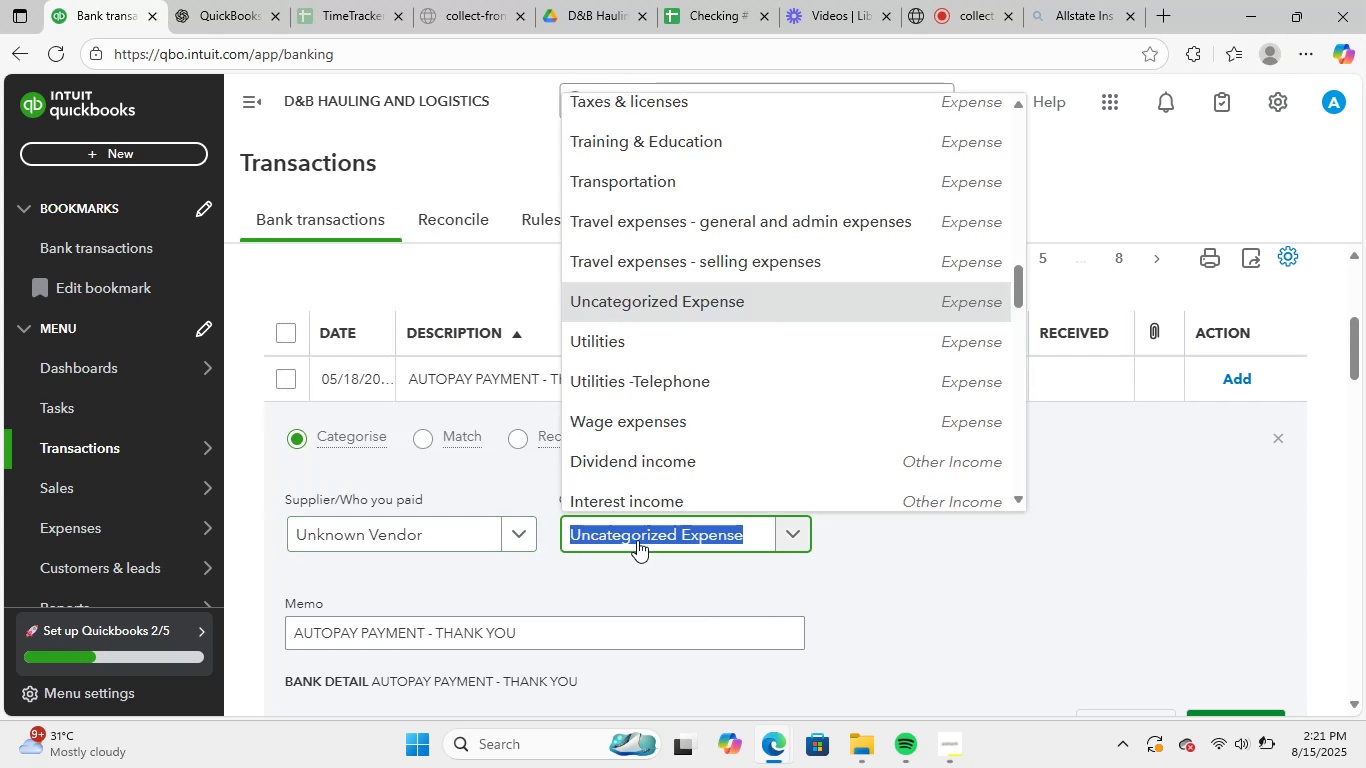 
type(gene)
 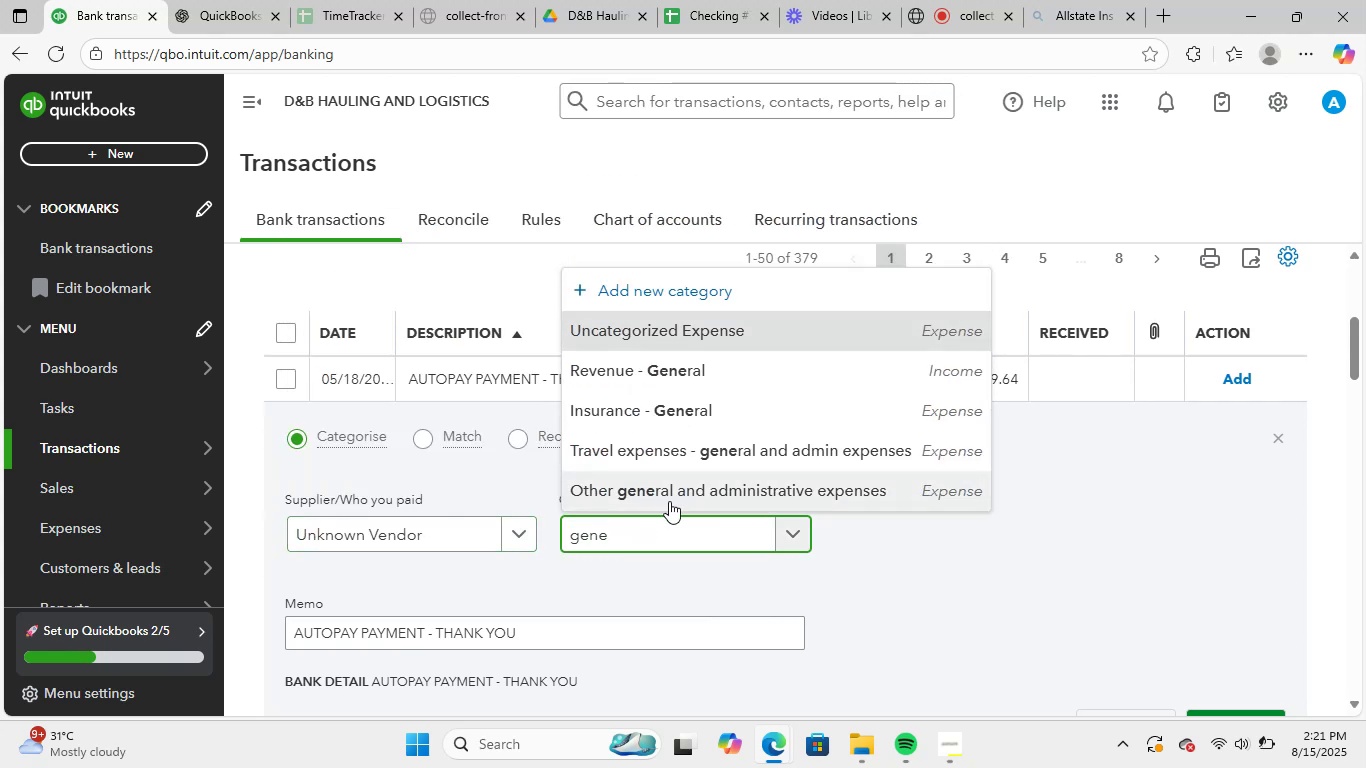 
left_click([686, 497])
 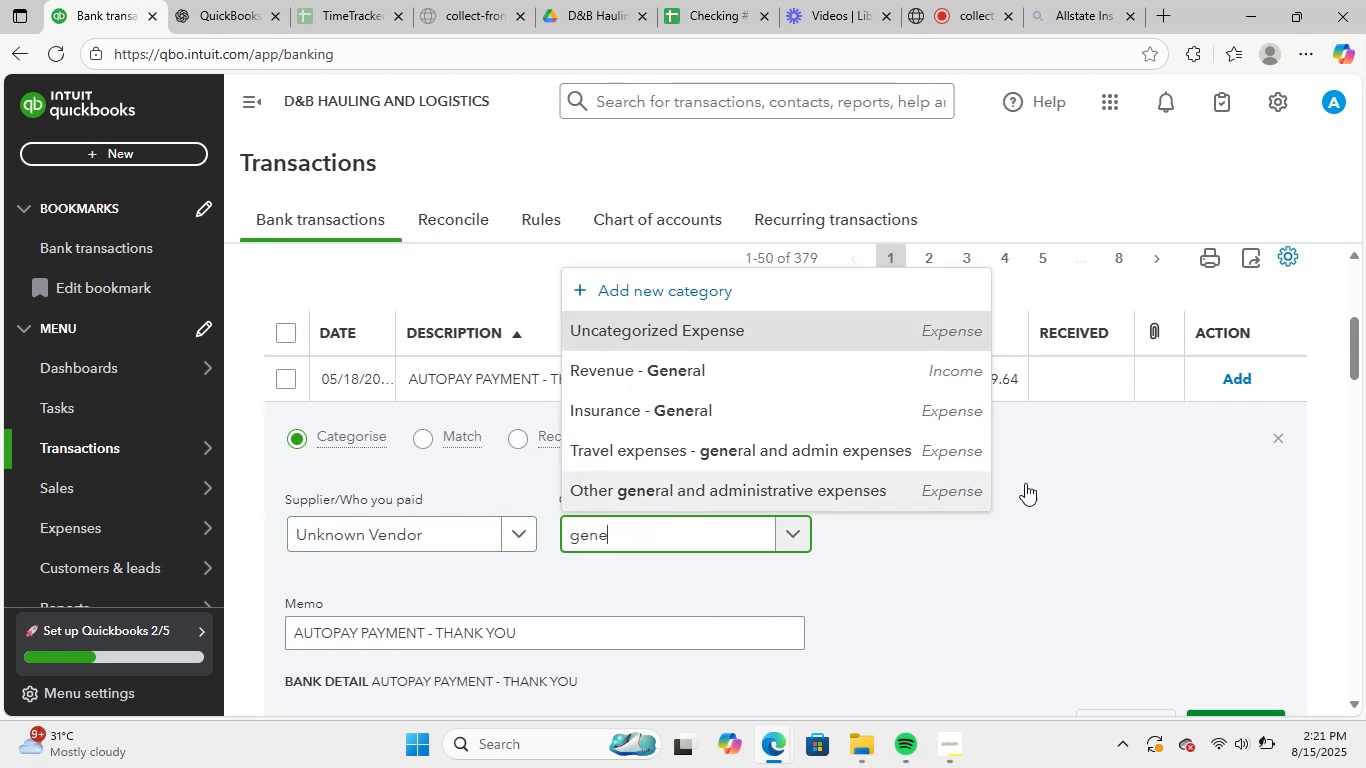 
scroll: coordinate [1064, 511], scroll_direction: down, amount: 2.0
 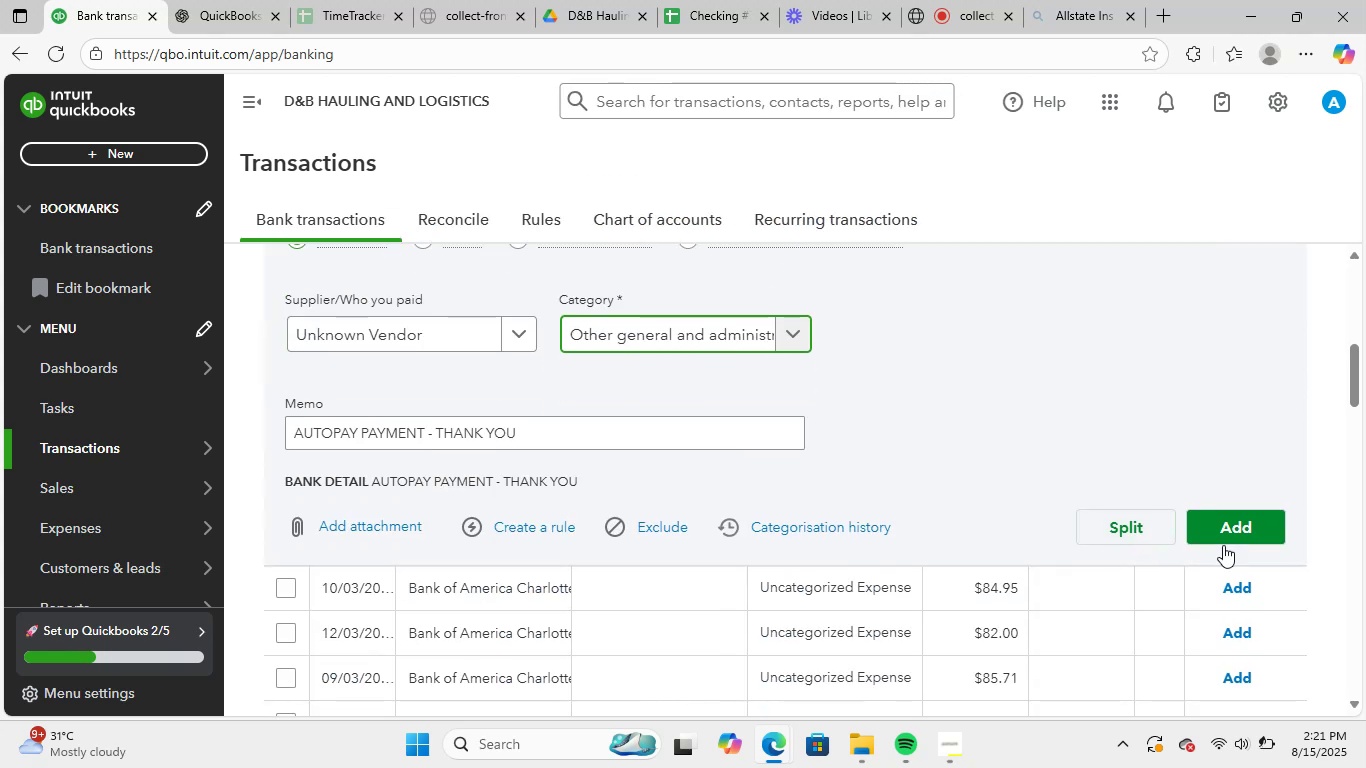 
left_click([1240, 531])
 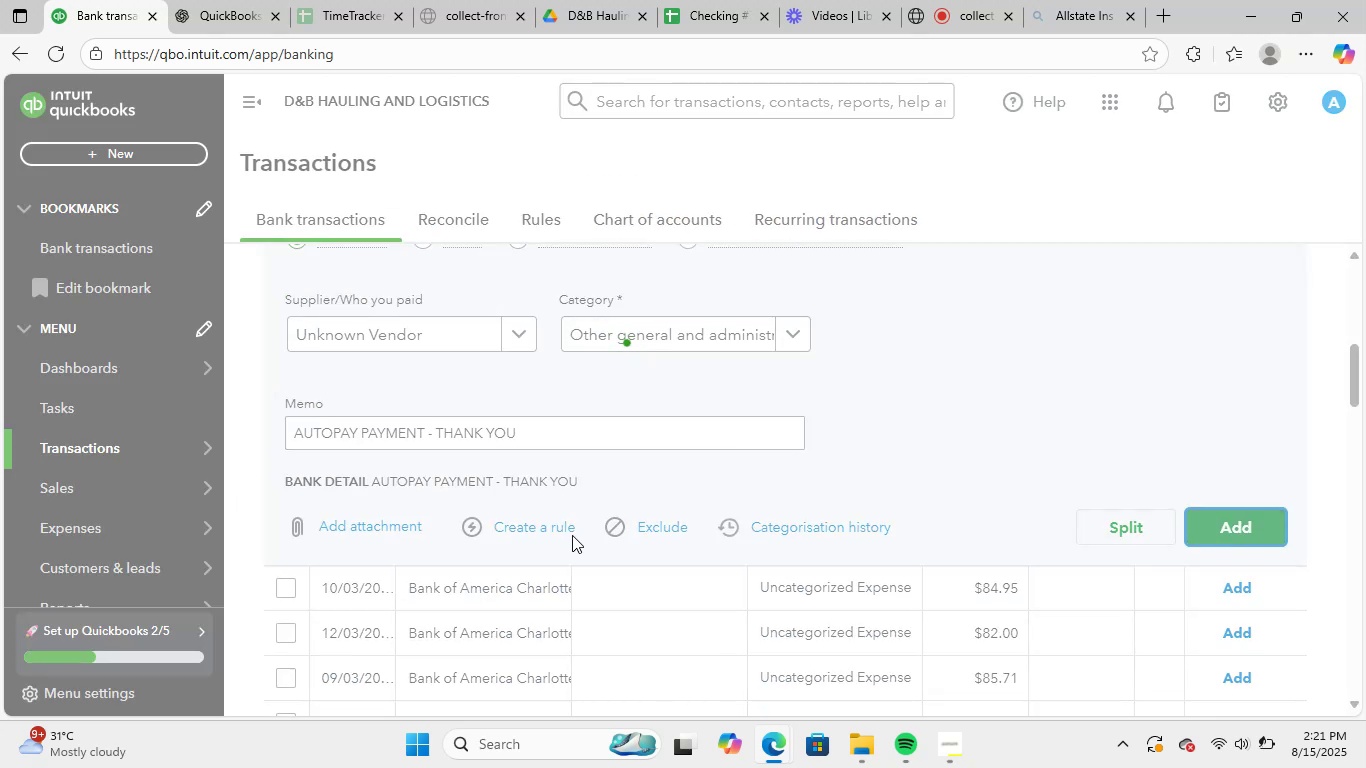 
scroll: coordinate [624, 532], scroll_direction: up, amount: 2.0
 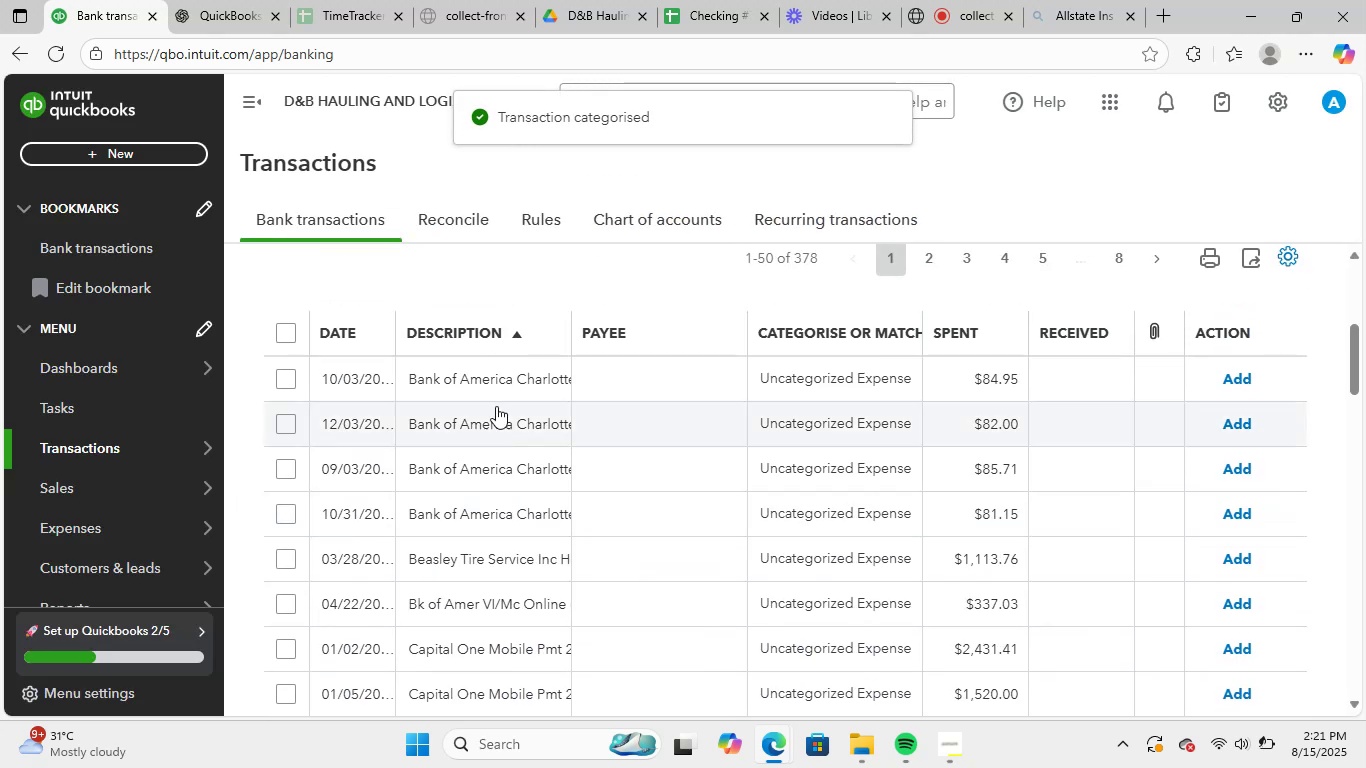 
left_click([498, 389])
 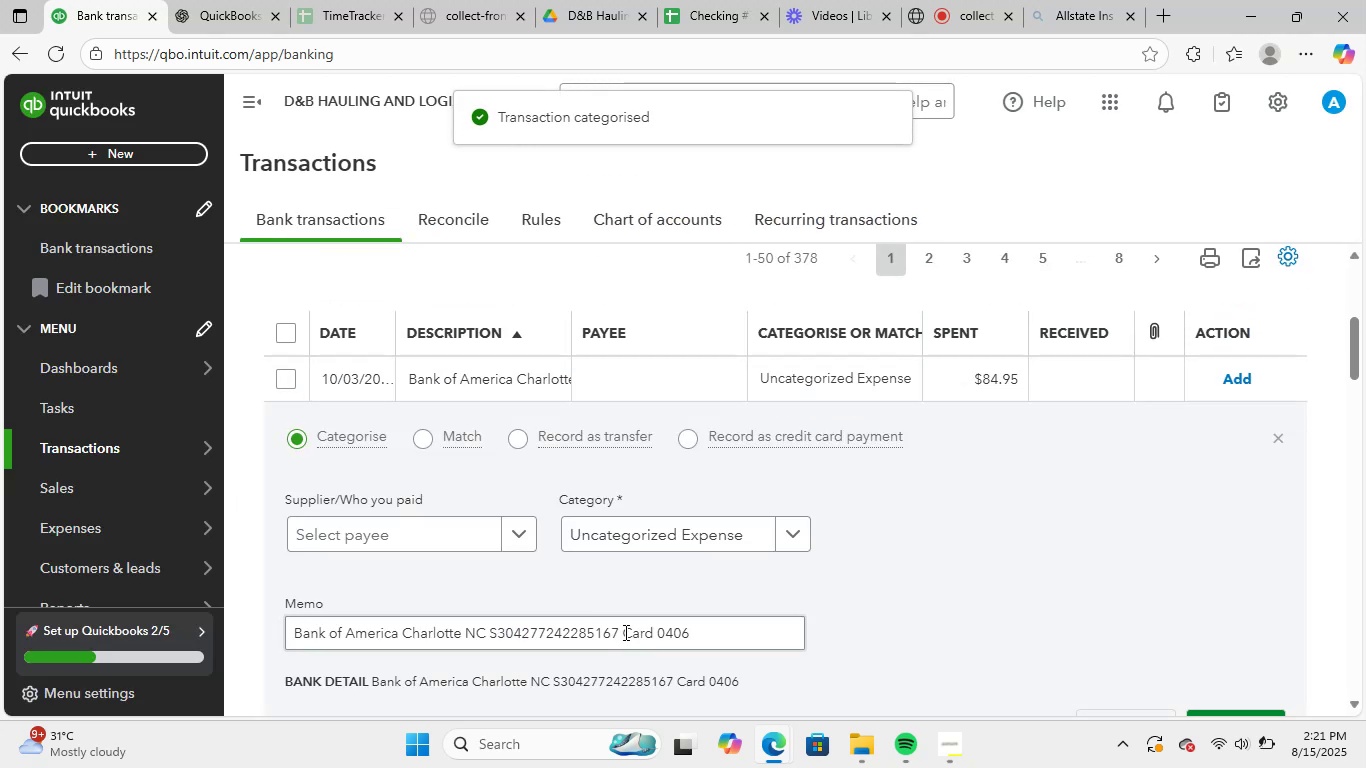 
left_click_drag(start_coordinate=[724, 628], to_coordinate=[175, 599])
 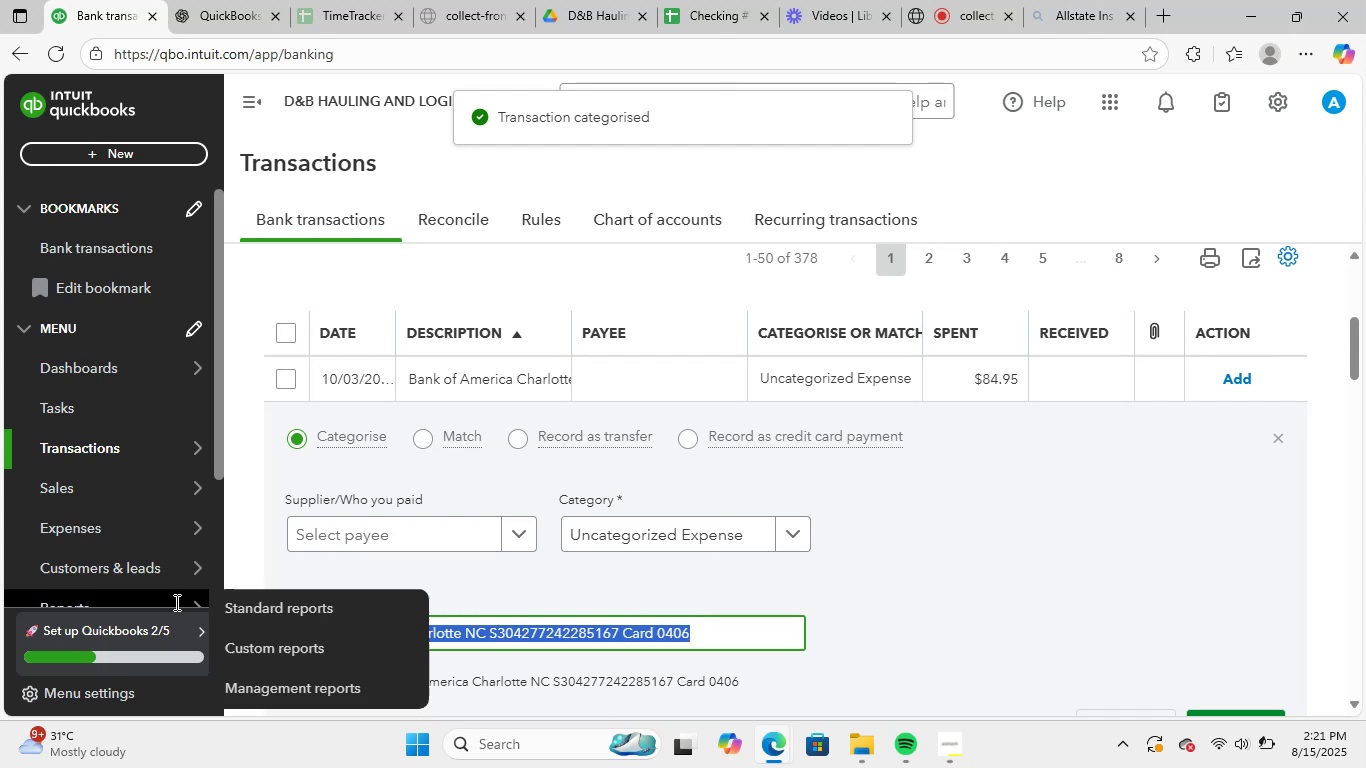 
key(Control+ControlLeft)
 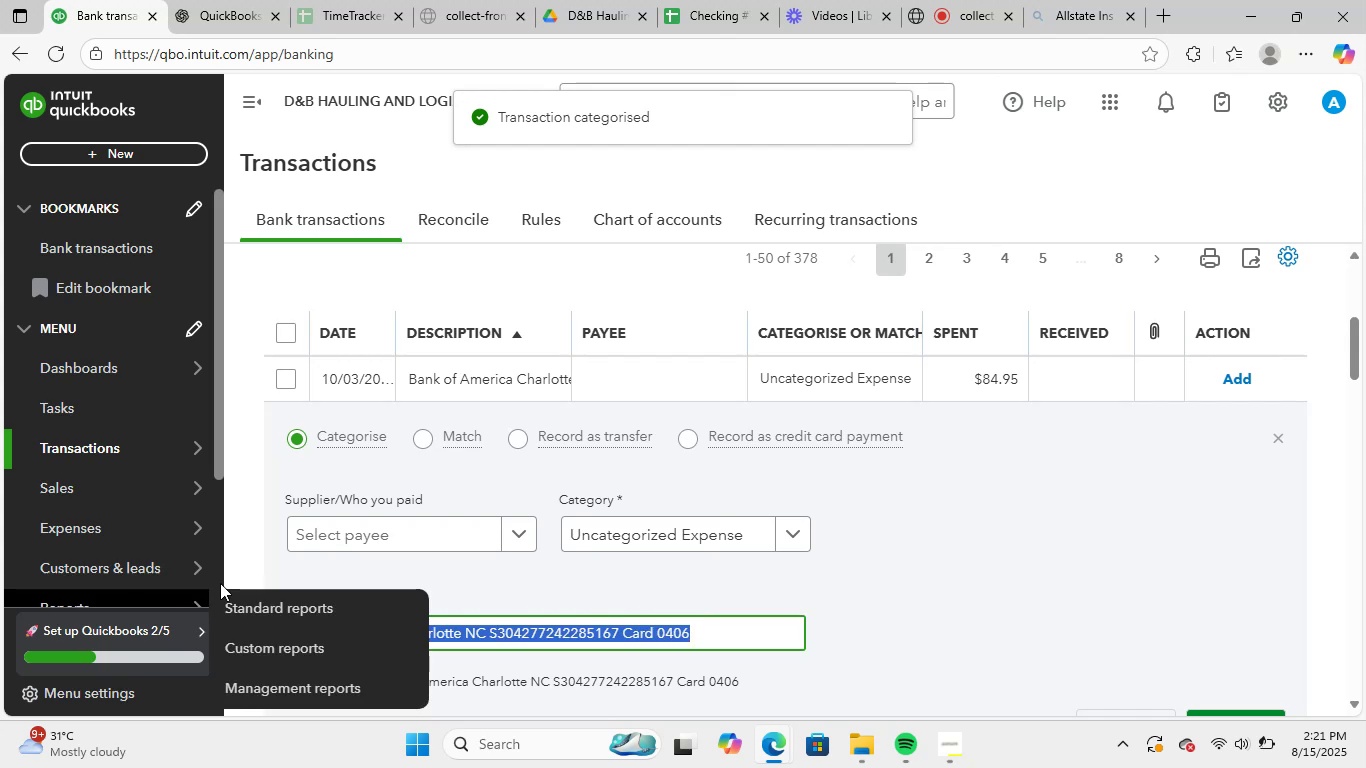 
key(Control+C)
 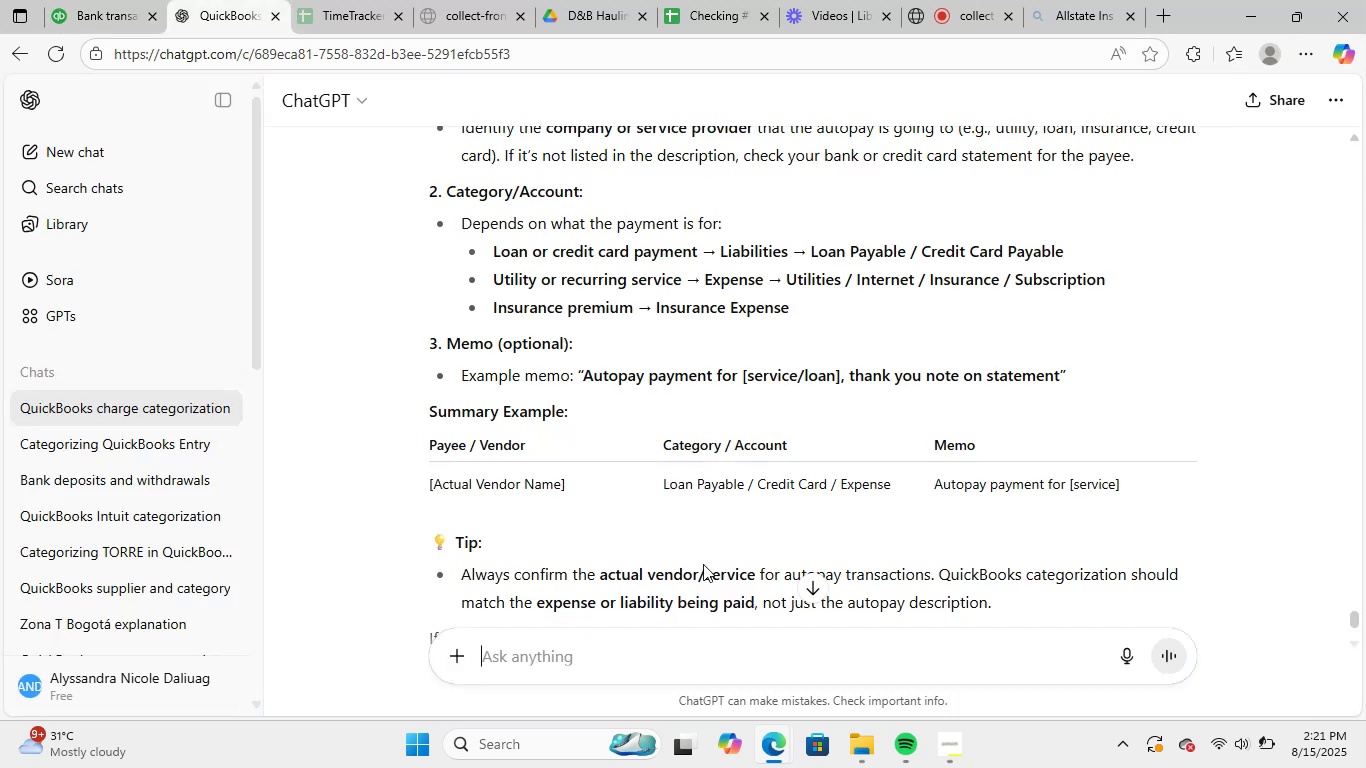 
left_click([679, 669])
 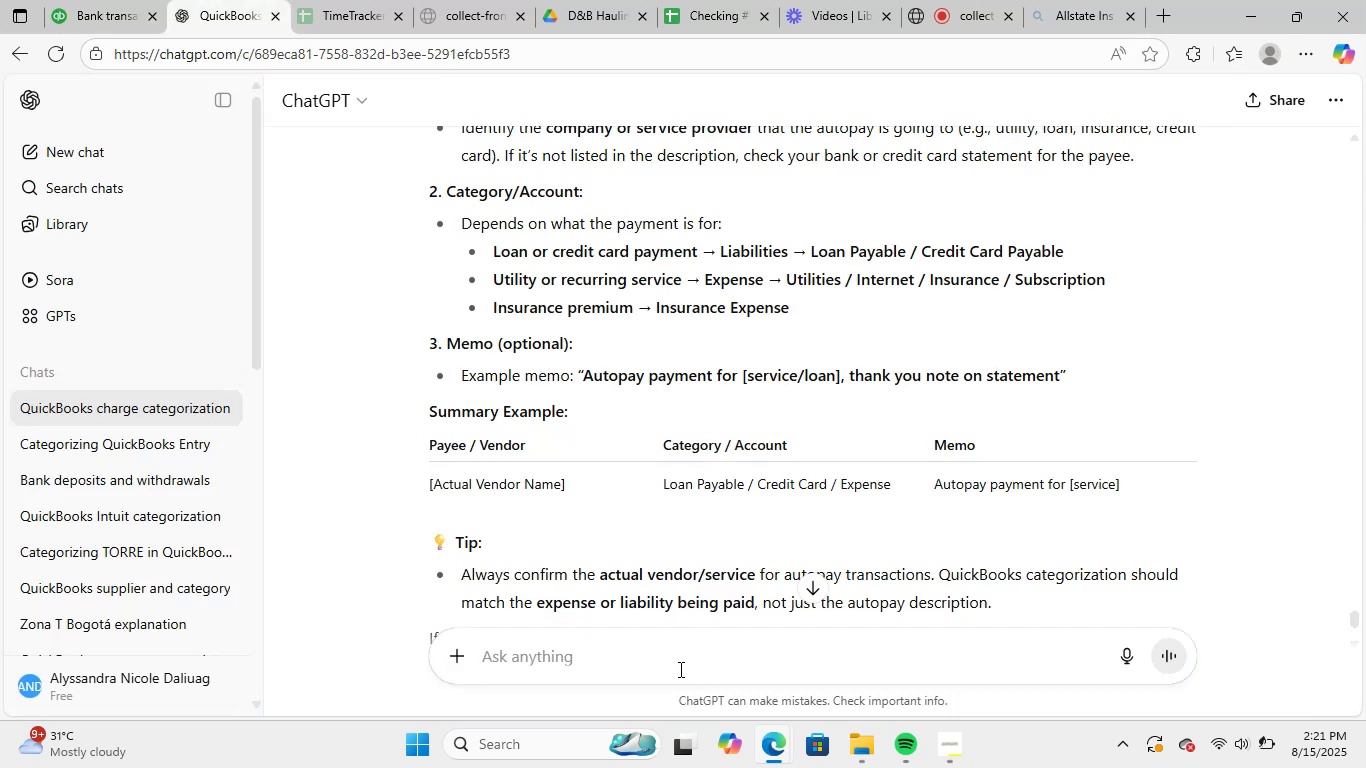 
key(Control+ControlLeft)
 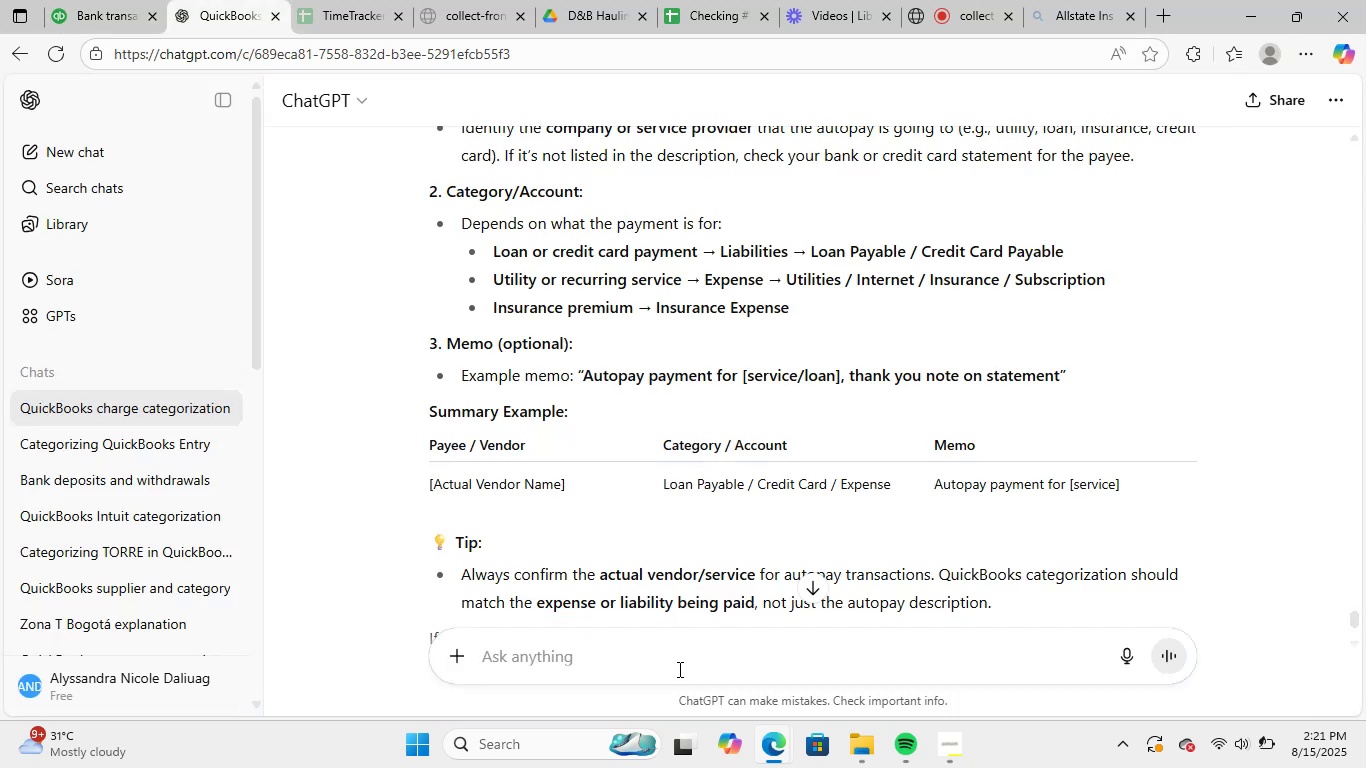 
key(Control+V)
 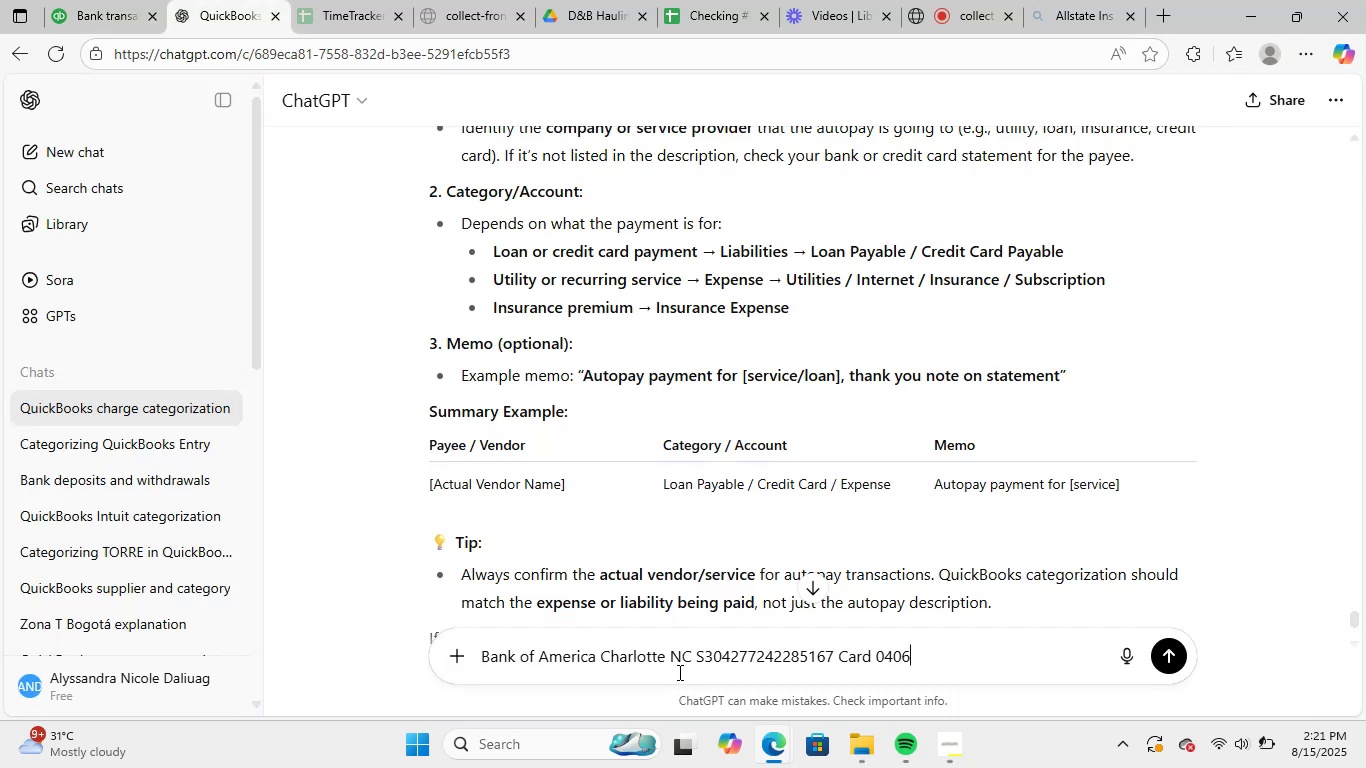 
key(NumpadEnter)
 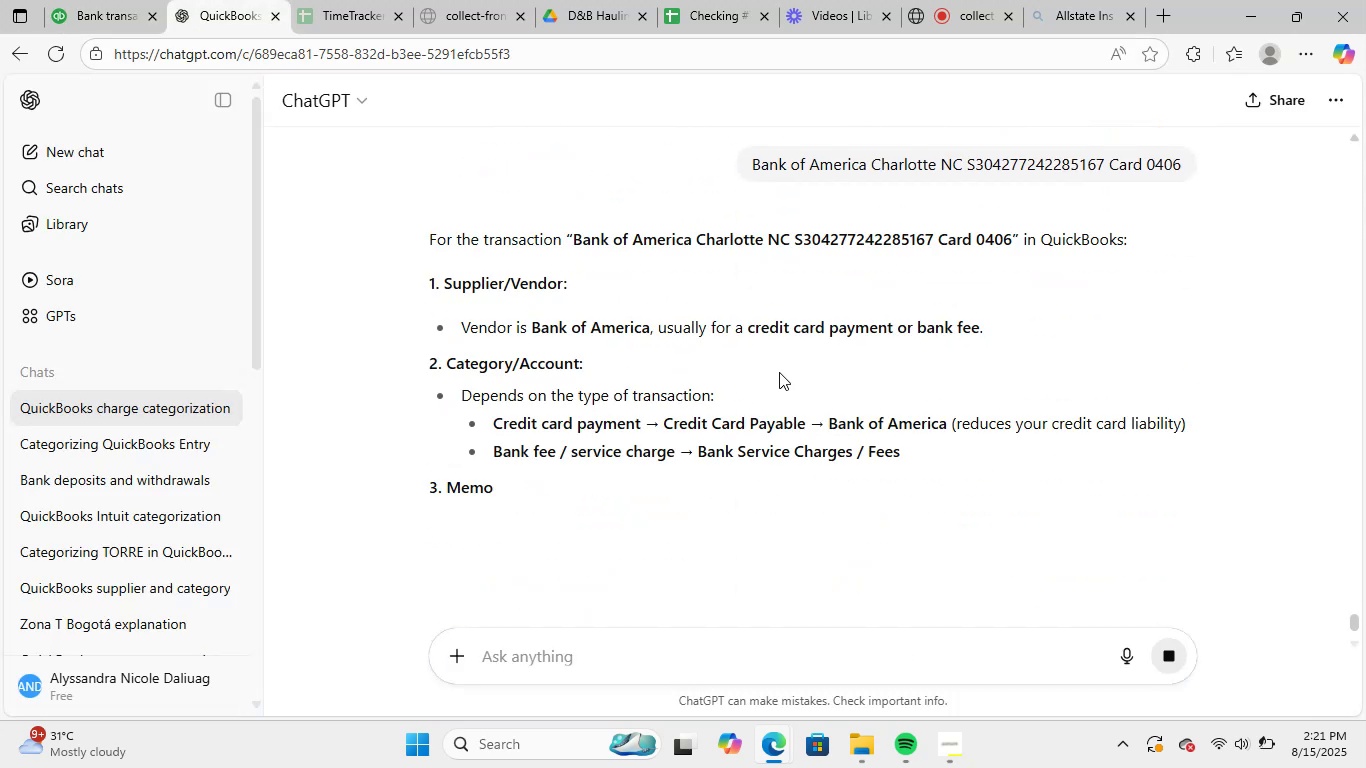 
wait(5.42)
 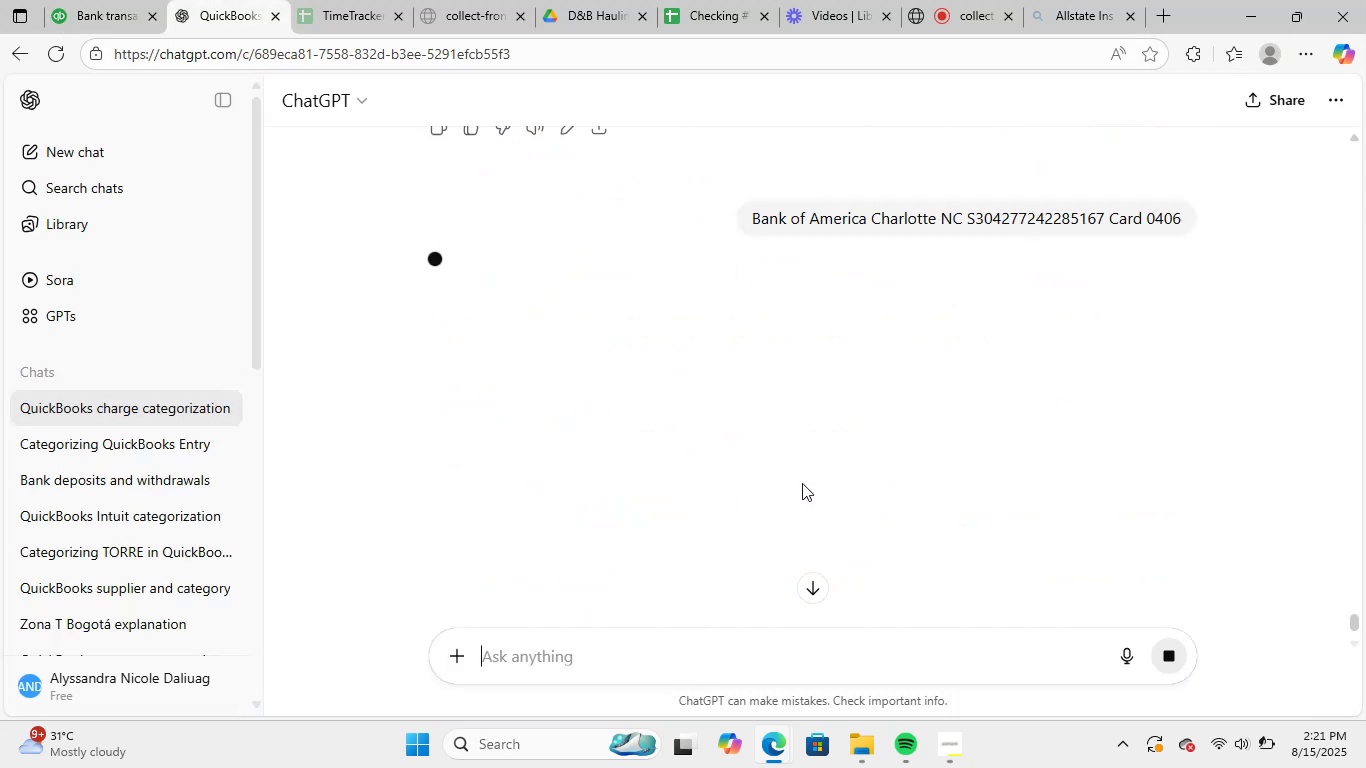 
scroll: coordinate [880, 430], scroll_direction: down, amount: 2.0
 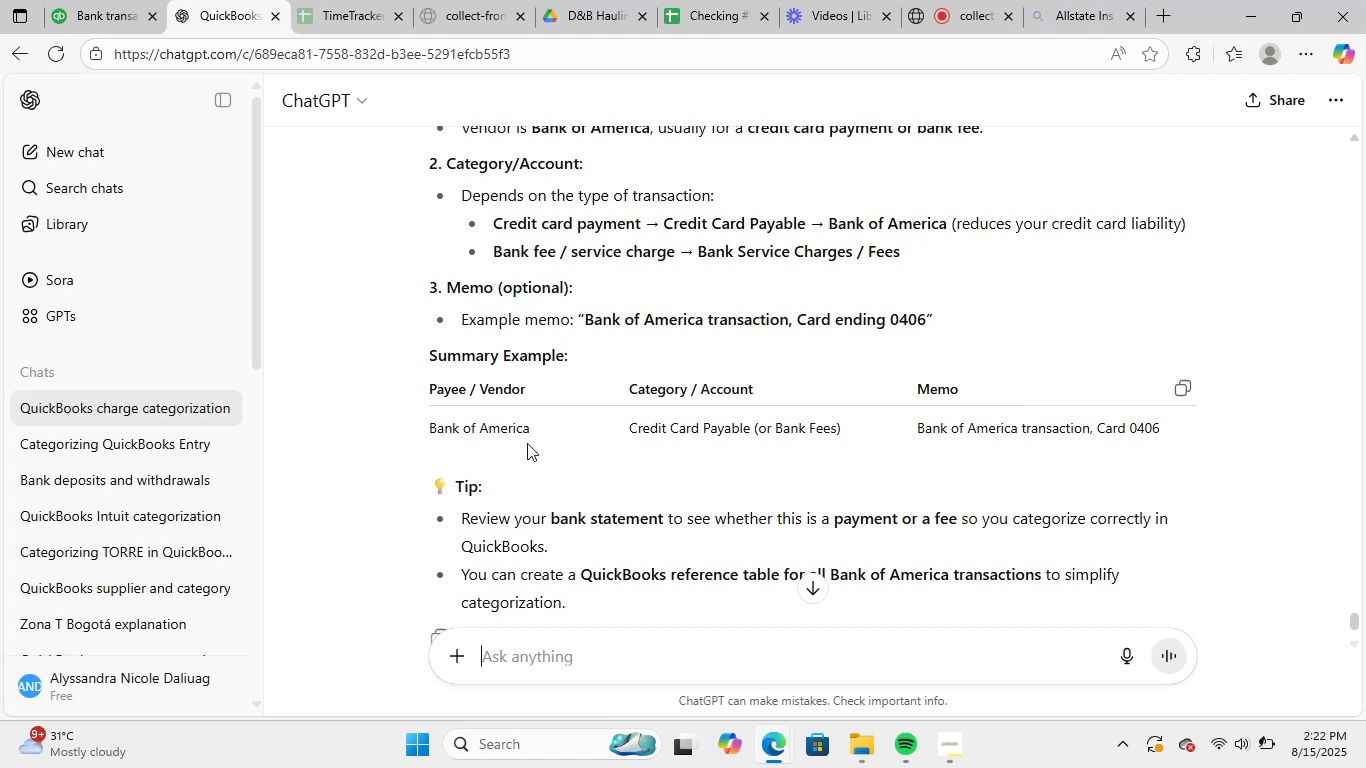 
left_click_drag(start_coordinate=[526, 430], to_coordinate=[432, 435])
 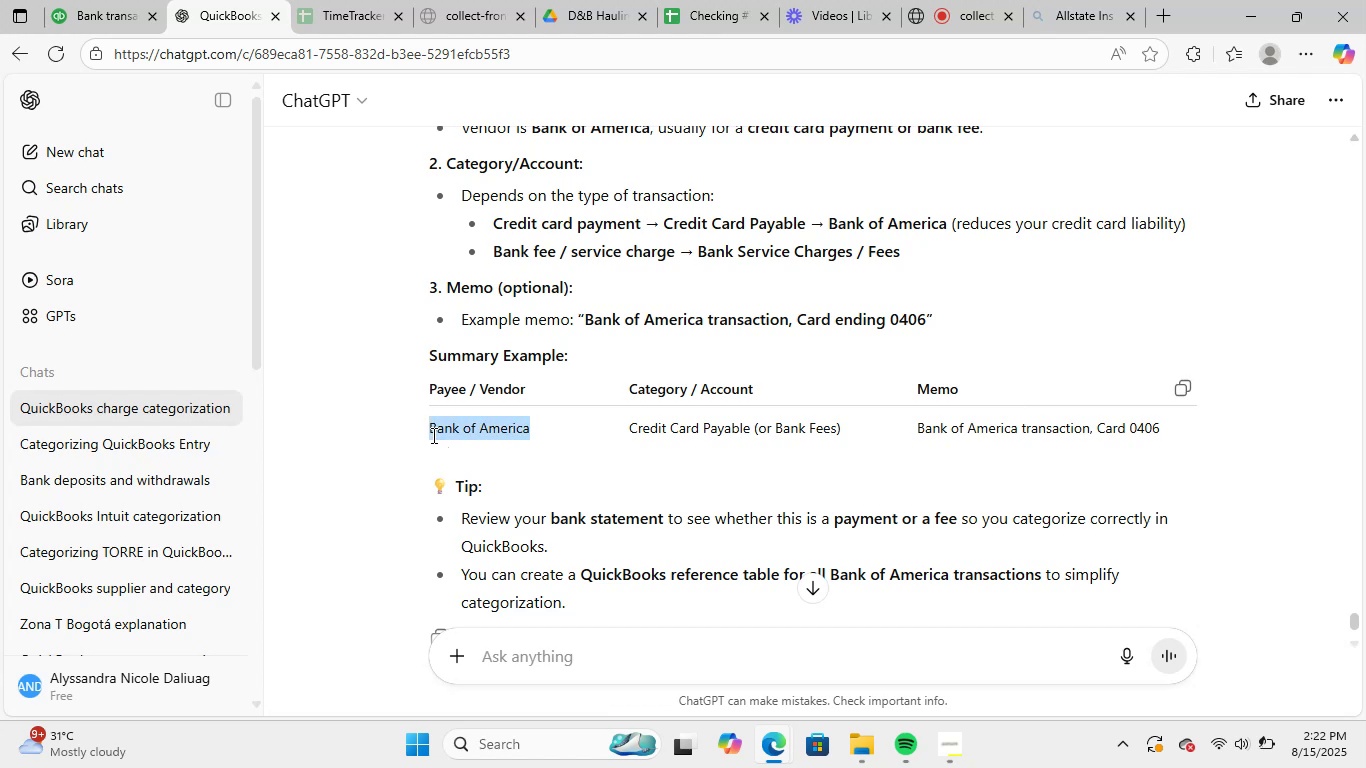 
key(Control+ControlLeft)
 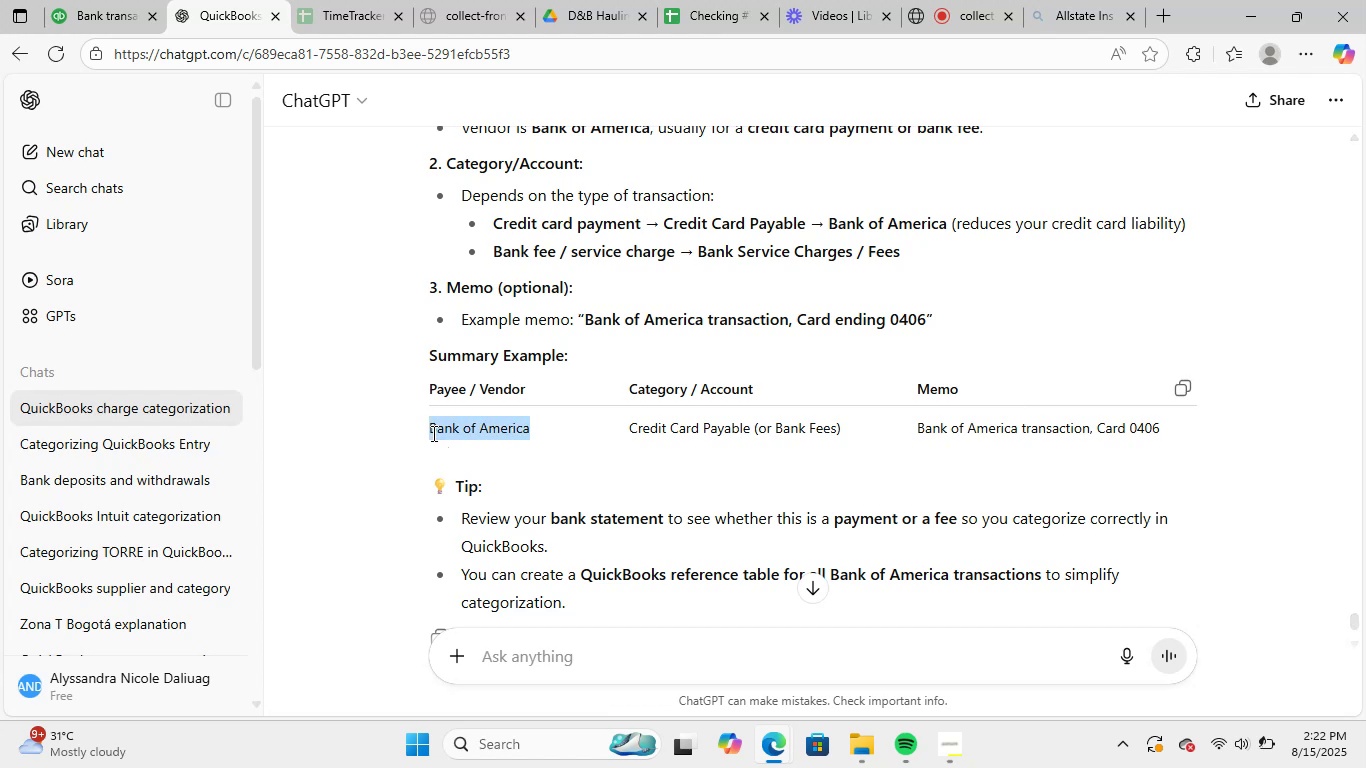 
key(Control+C)
 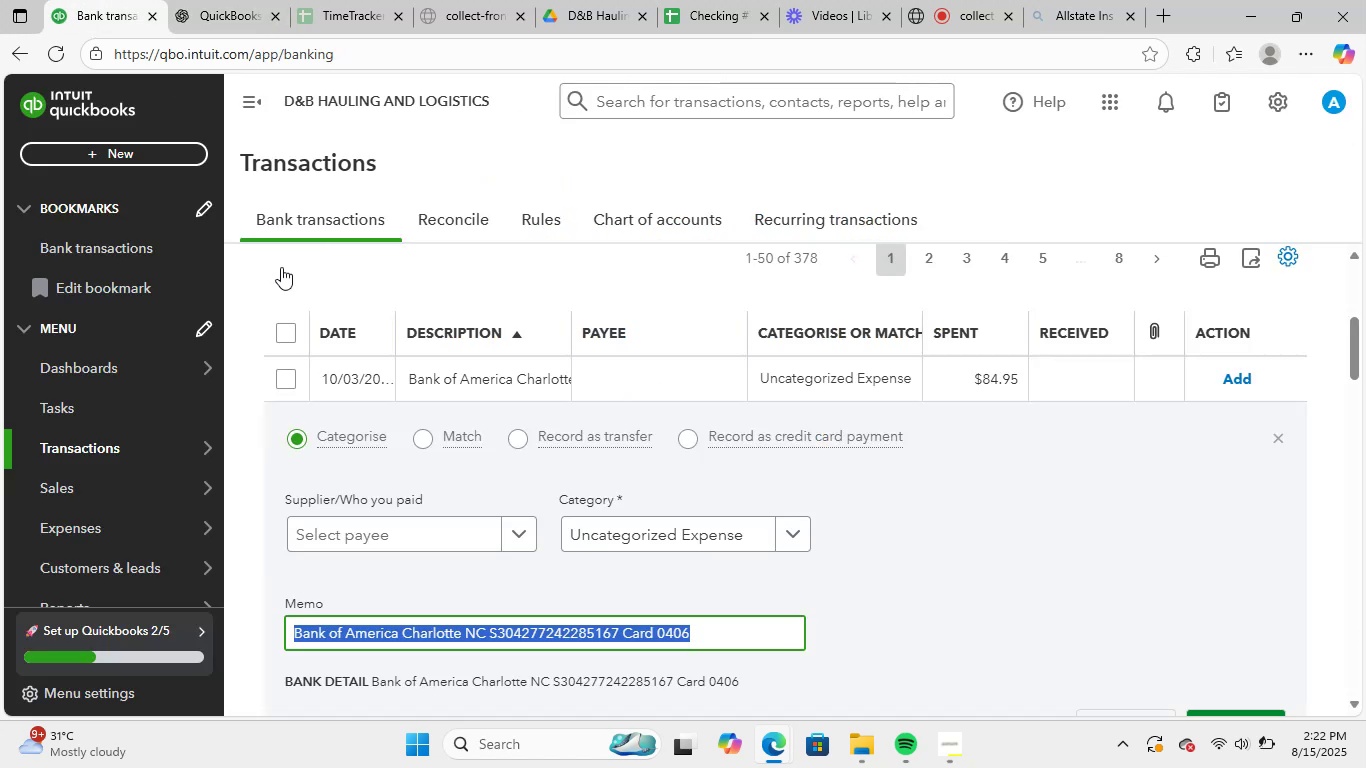 
left_click([382, 522])
 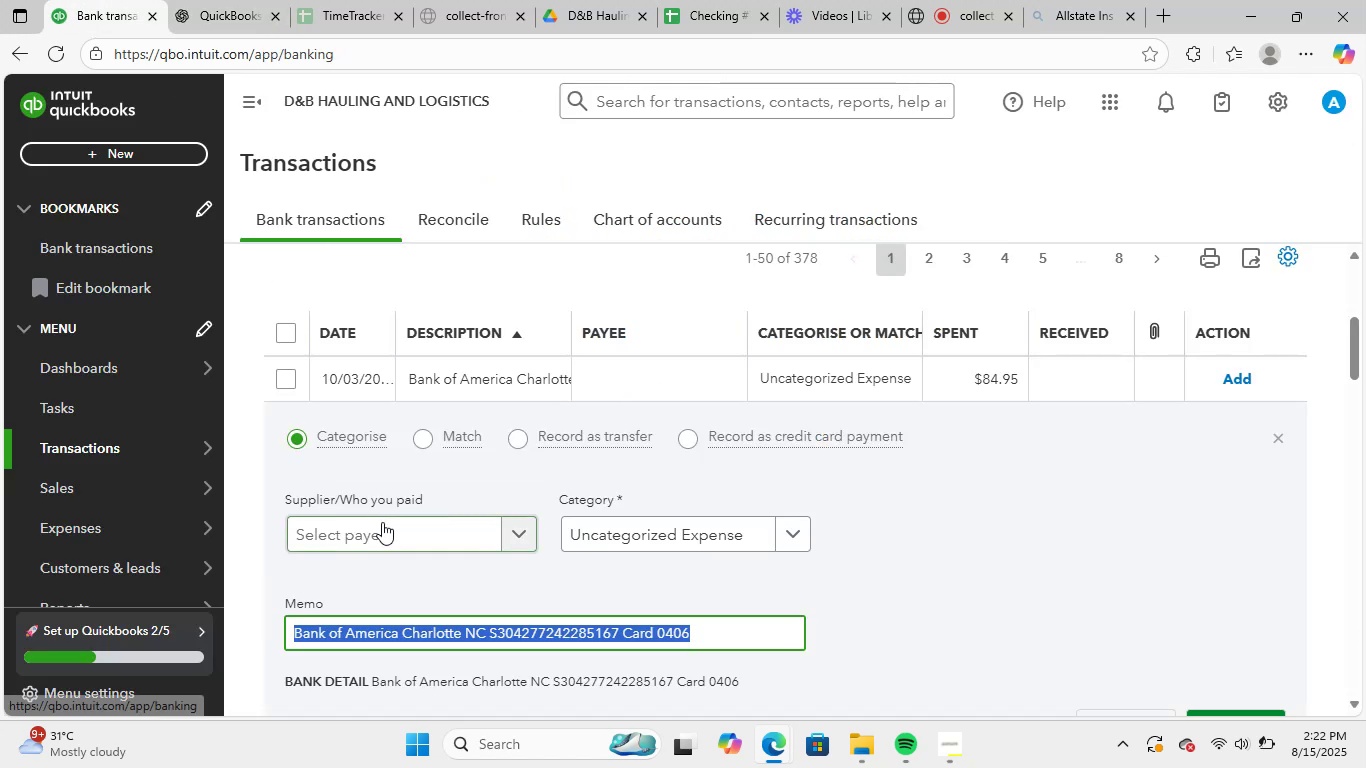 
key(Control+ControlLeft)
 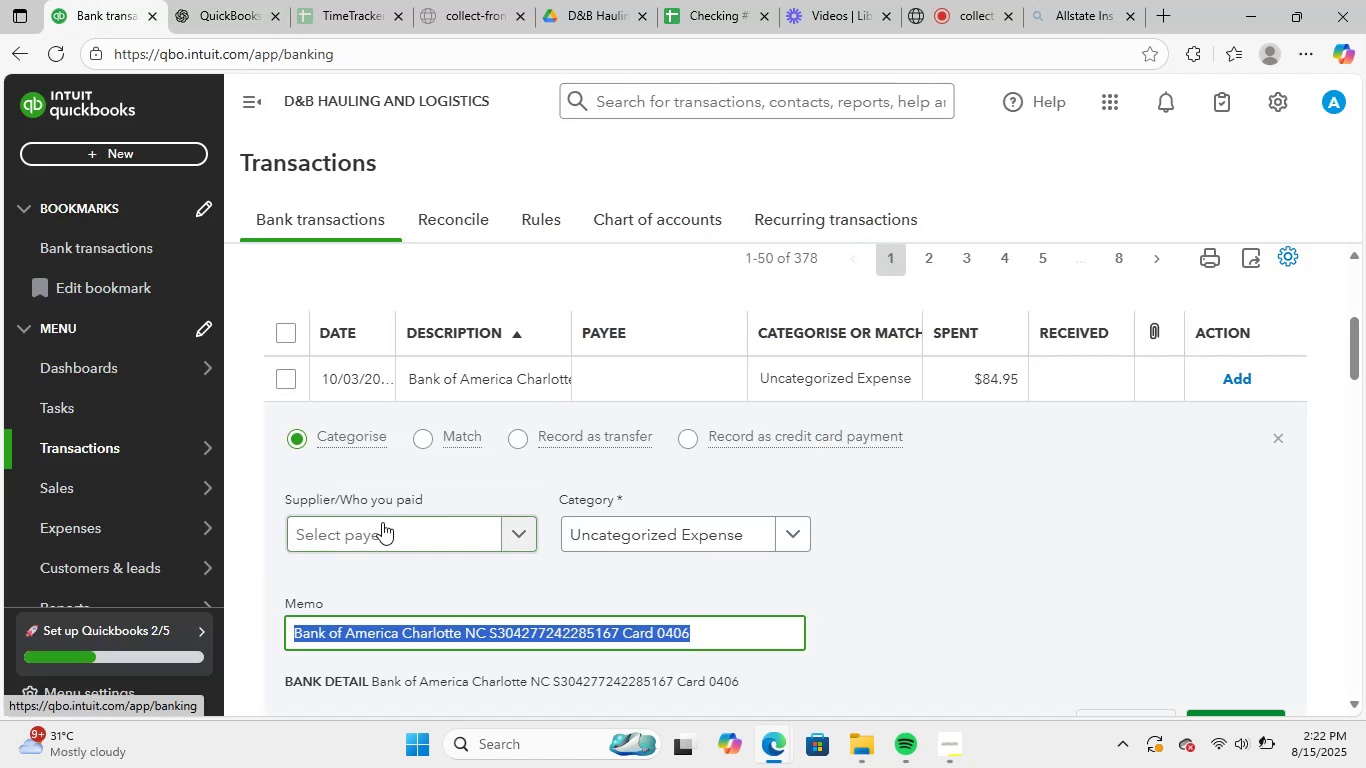 
key(Control+V)
 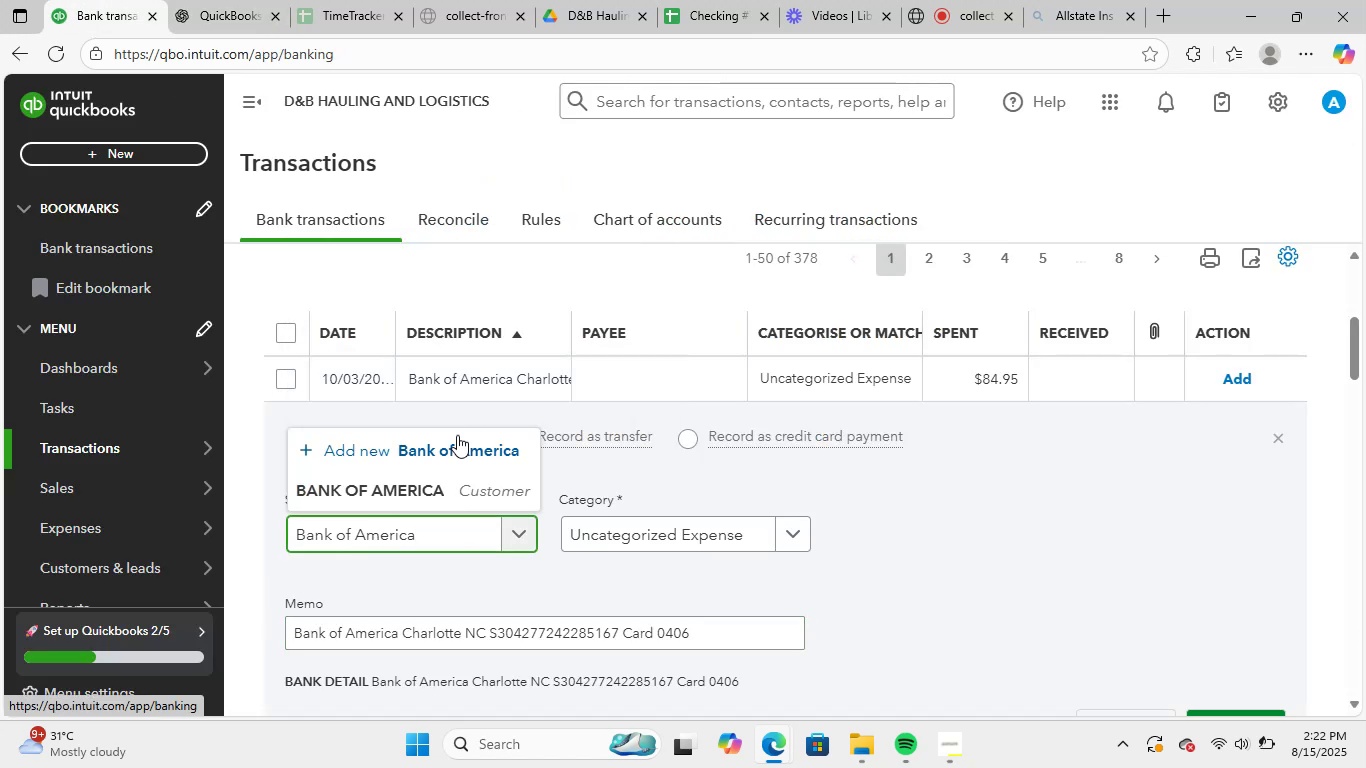 
left_click([457, 489])
 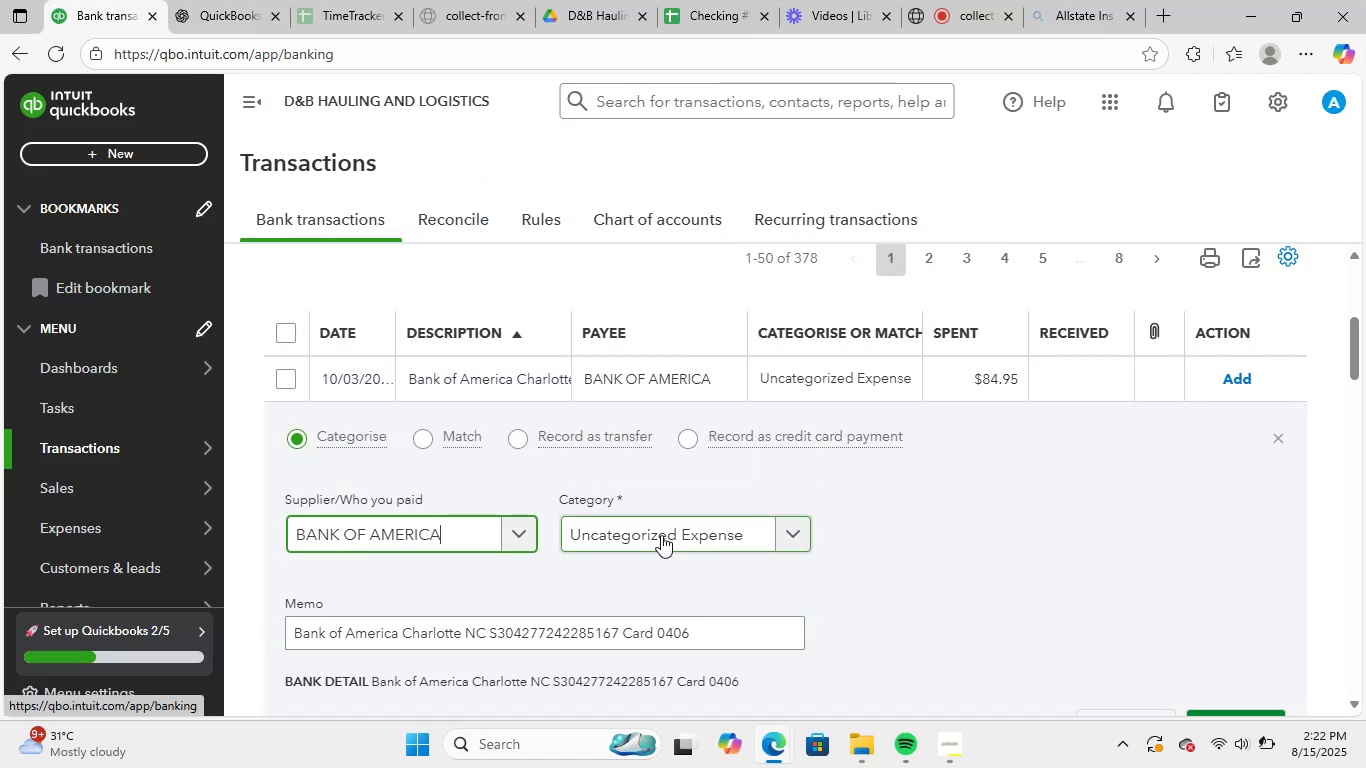 
left_click([661, 535])
 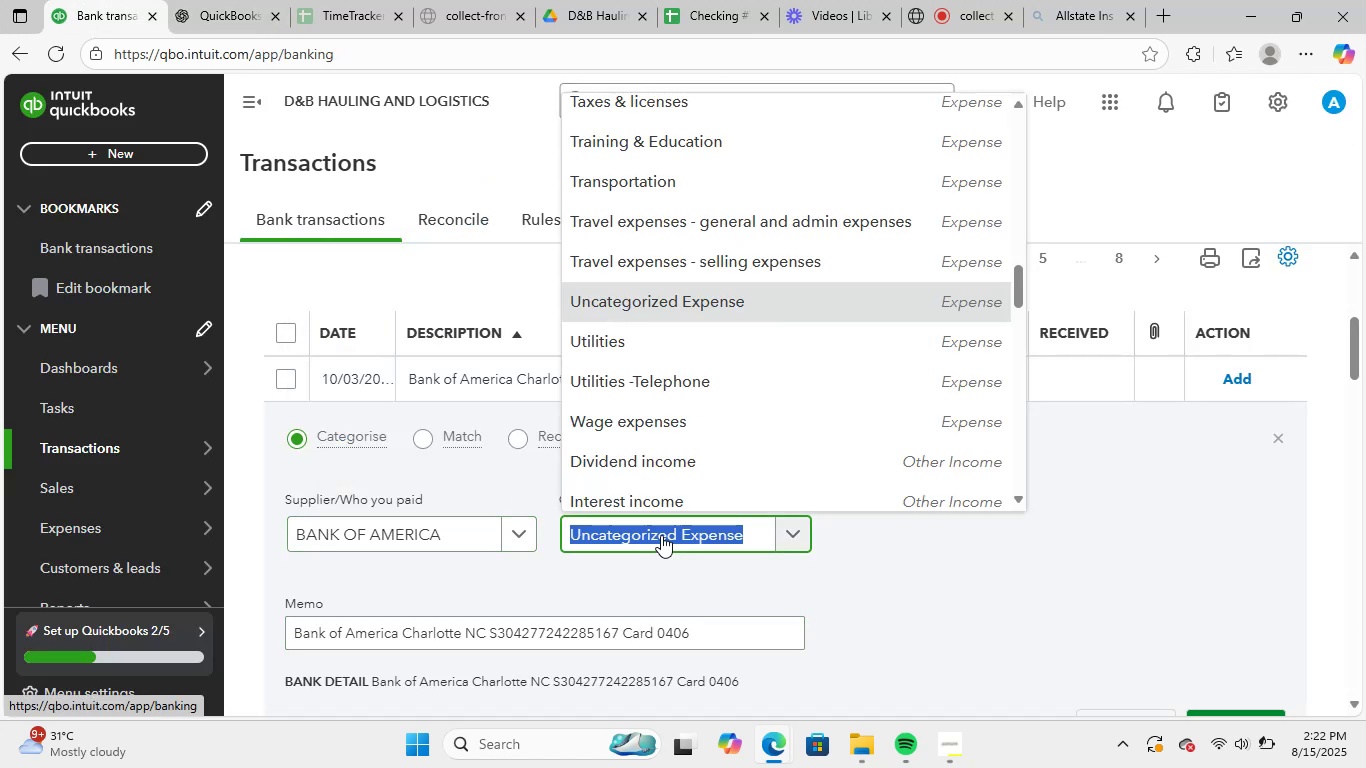 
type(cred)
 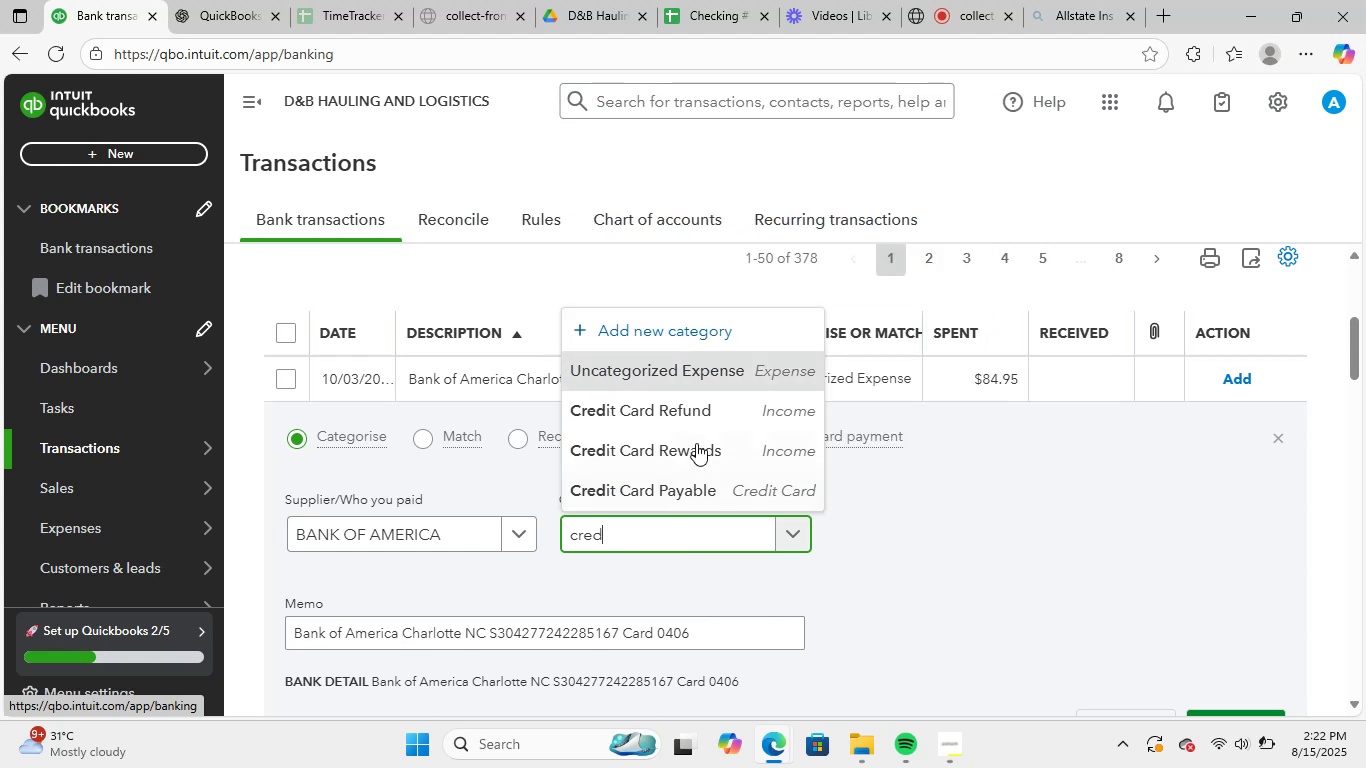 
left_click([710, 493])
 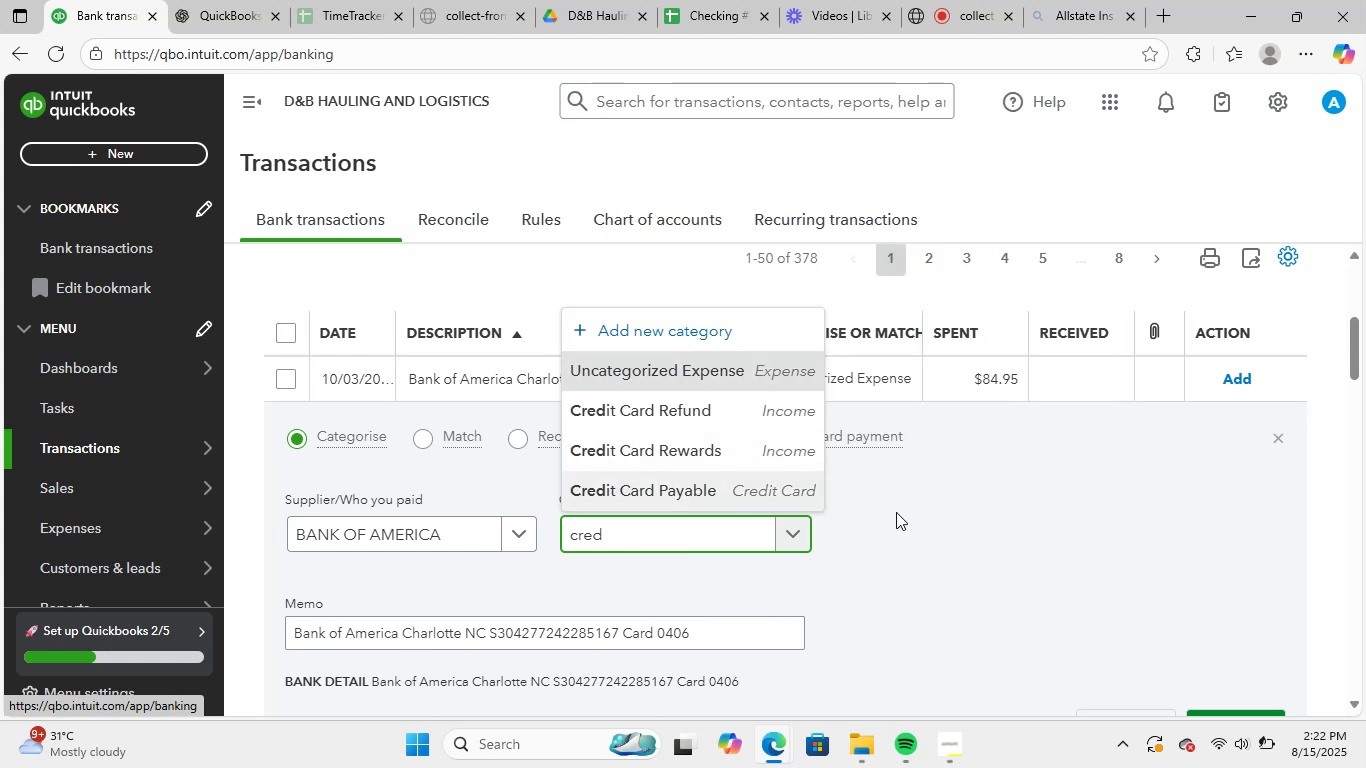 
scroll: coordinate [926, 514], scroll_direction: down, amount: 2.0
 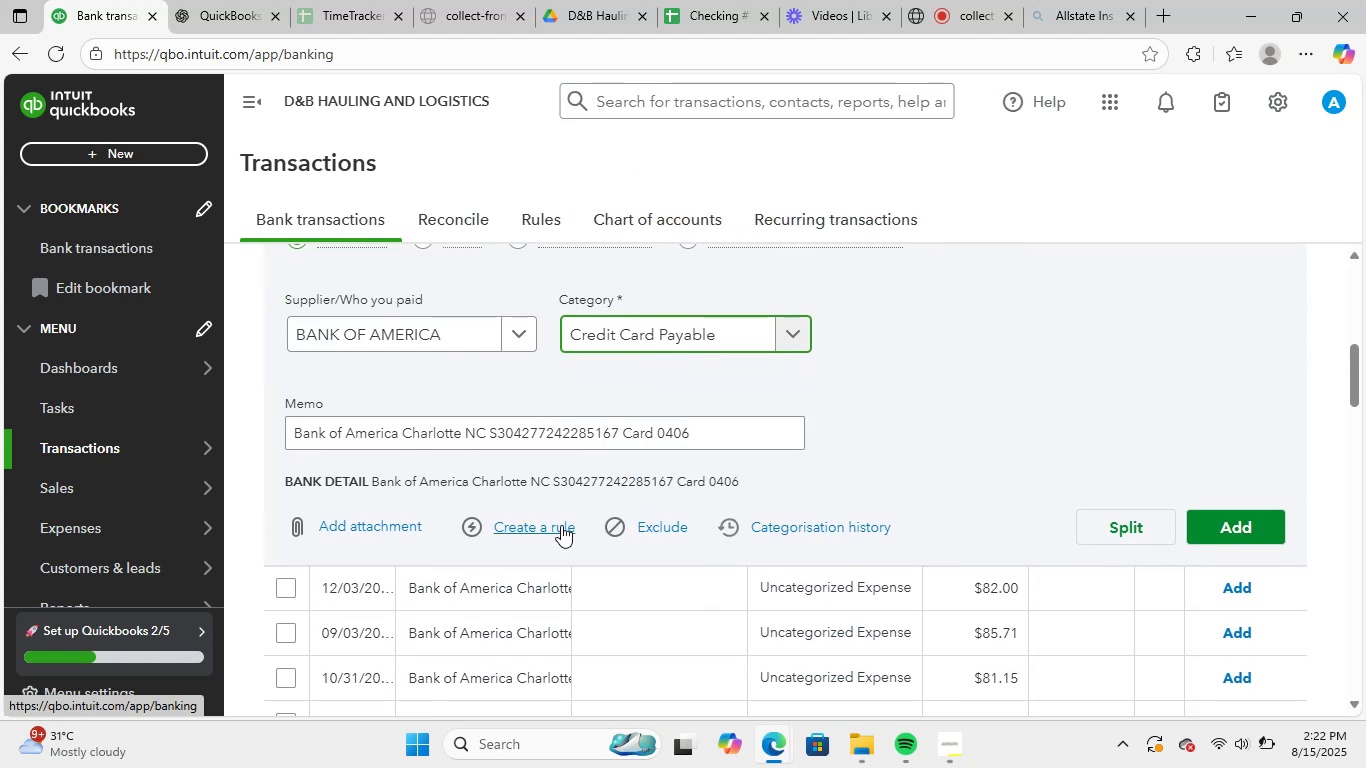 
left_click([558, 524])
 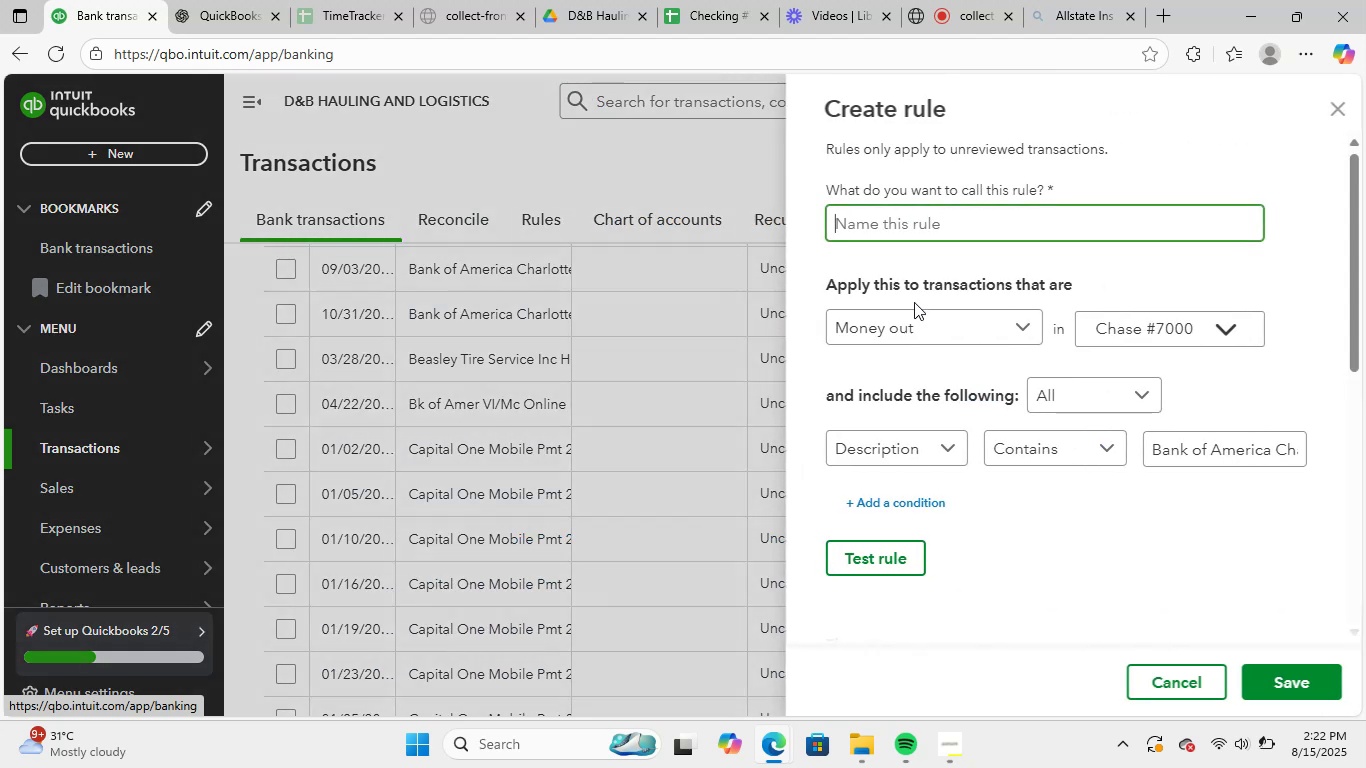 
key(Control+V)
 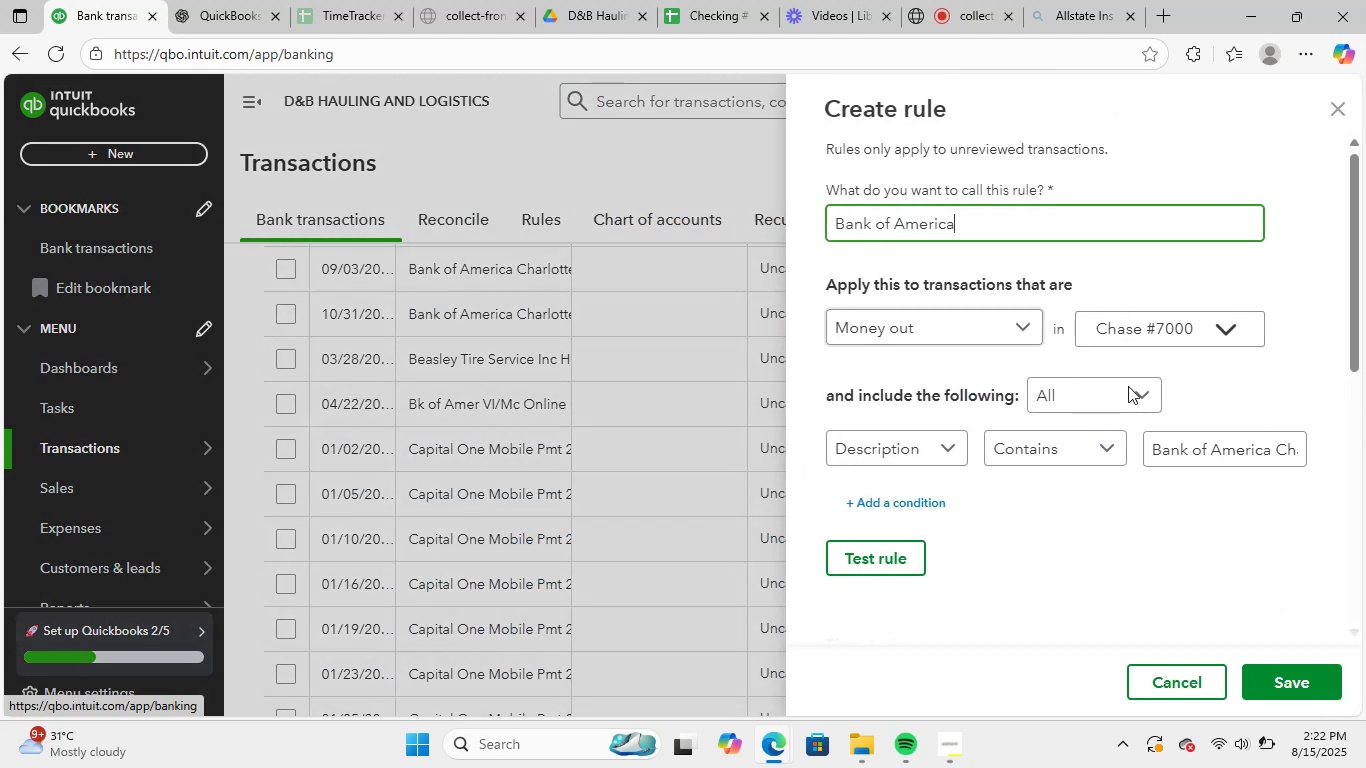 
scroll: coordinate [1029, 421], scroll_direction: down, amount: 5.0
 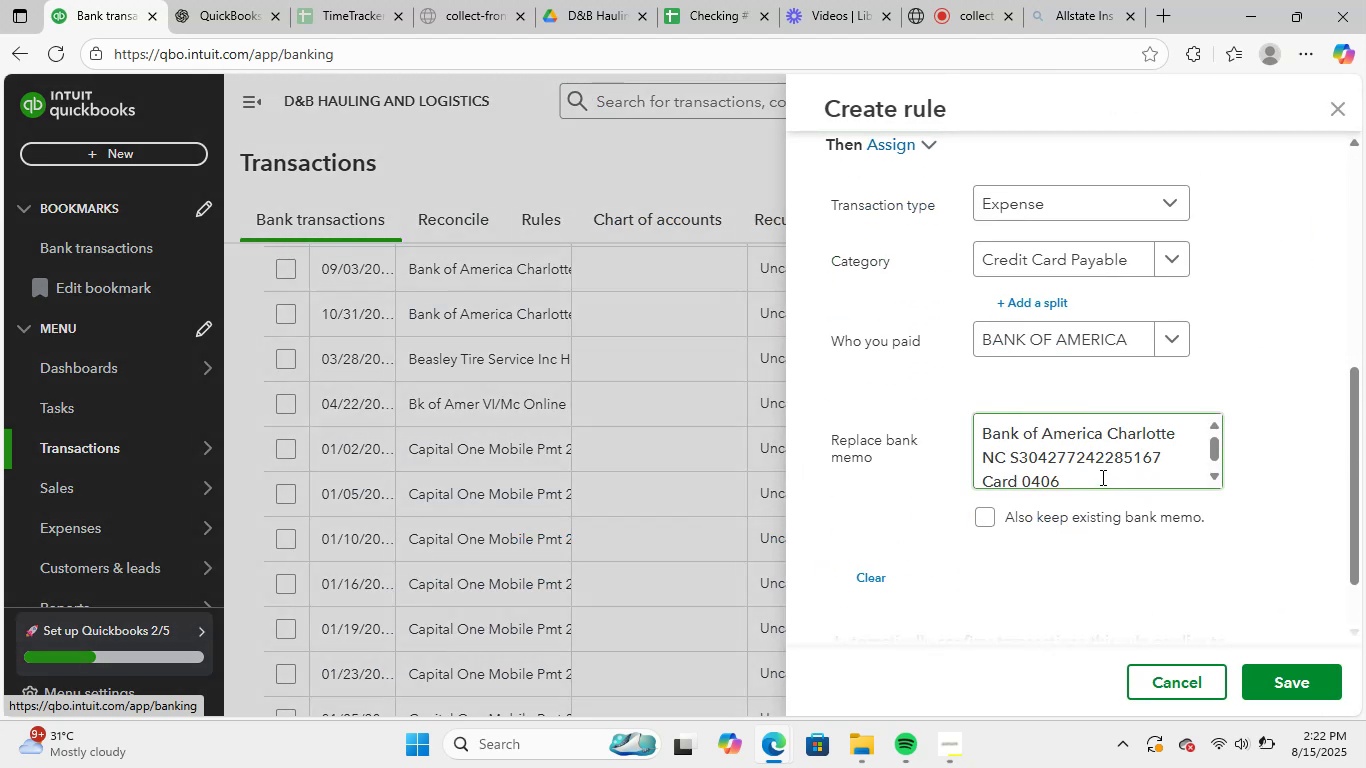 
left_click([1101, 477])
 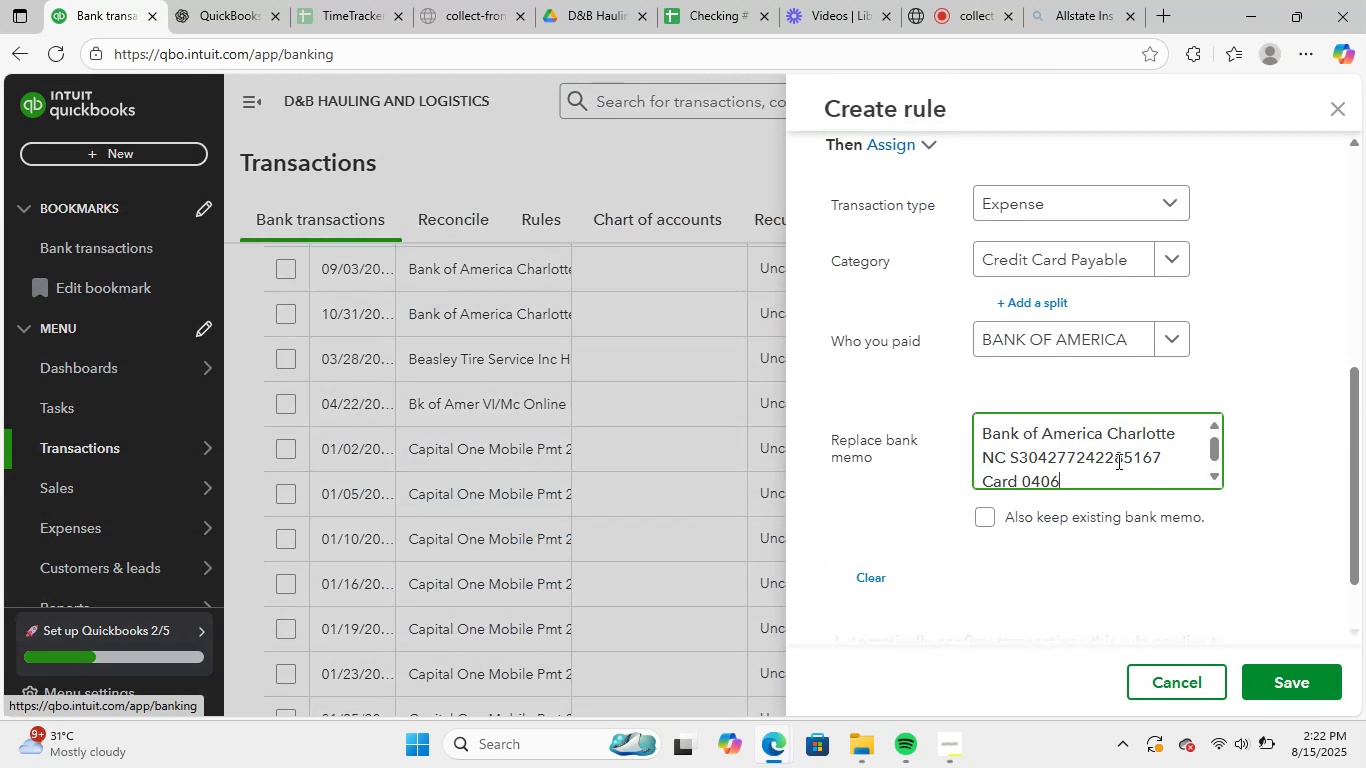 
scroll: coordinate [1153, 429], scroll_direction: up, amount: 4.0
 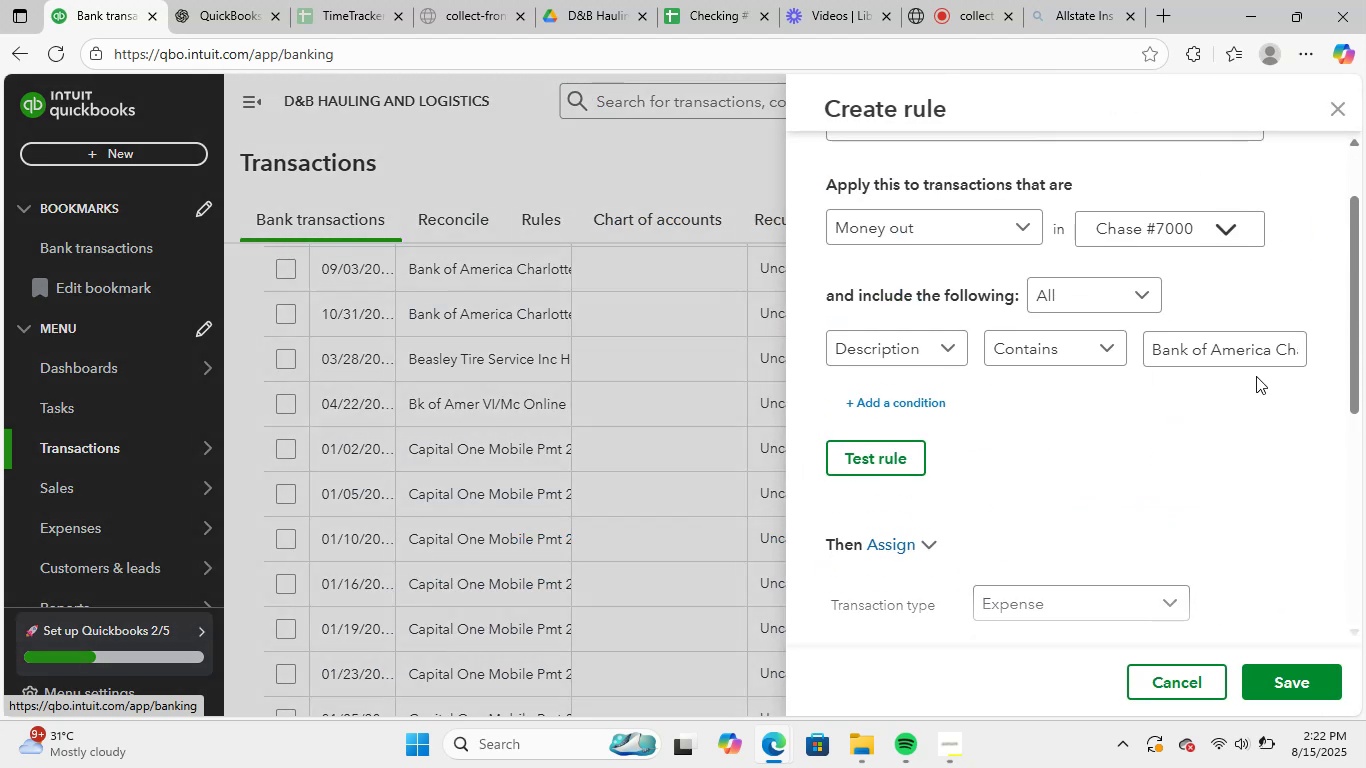 
scroll: coordinate [1264, 427], scroll_direction: down, amount: 3.0
 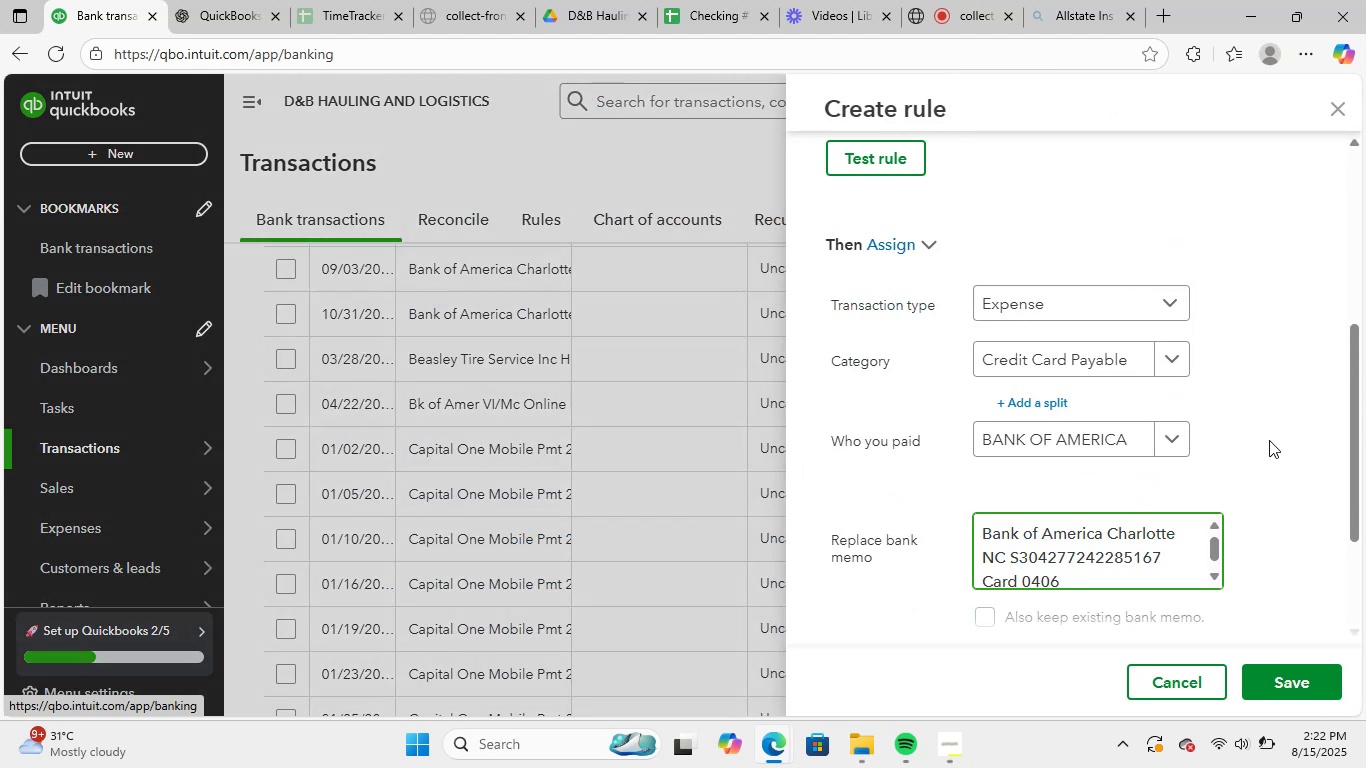 
scroll: coordinate [1257, 294], scroll_direction: up, amount: 3.0
 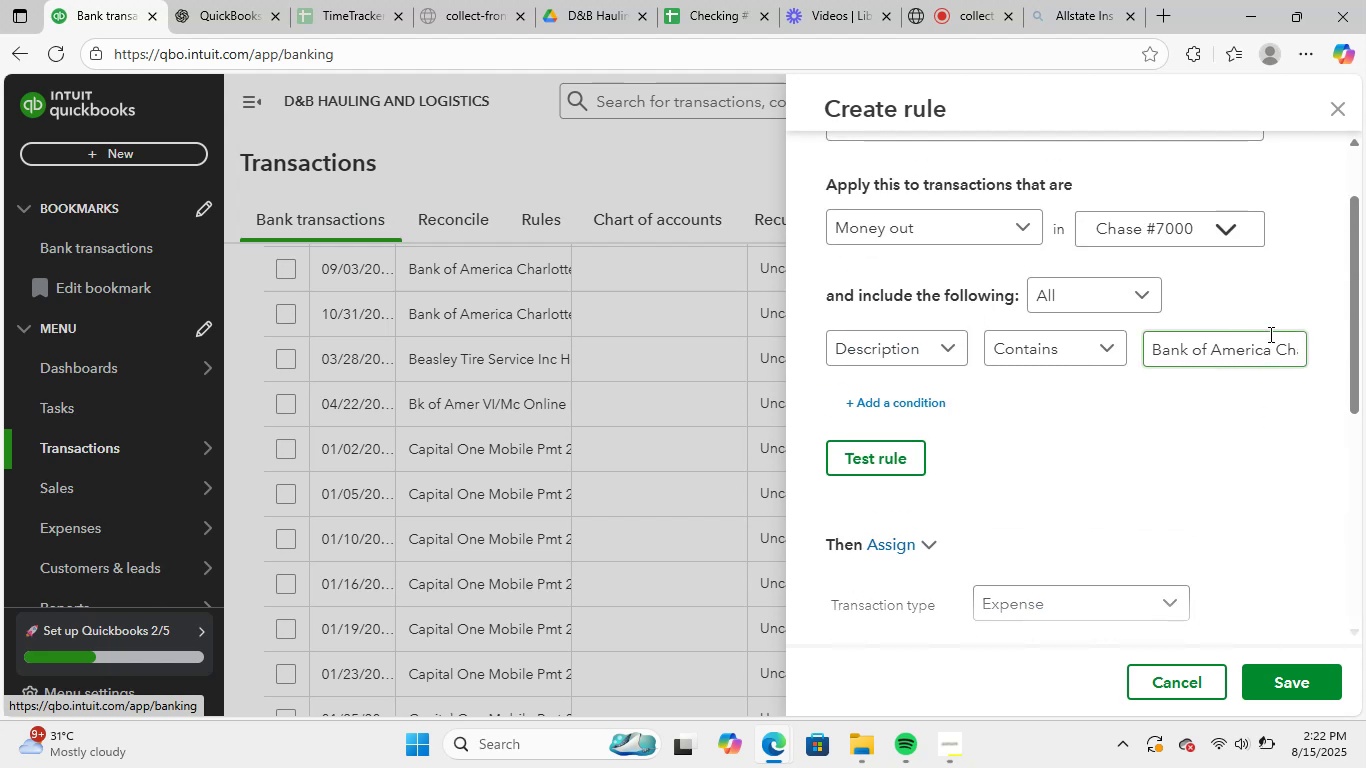 
left_click([1264, 355])
 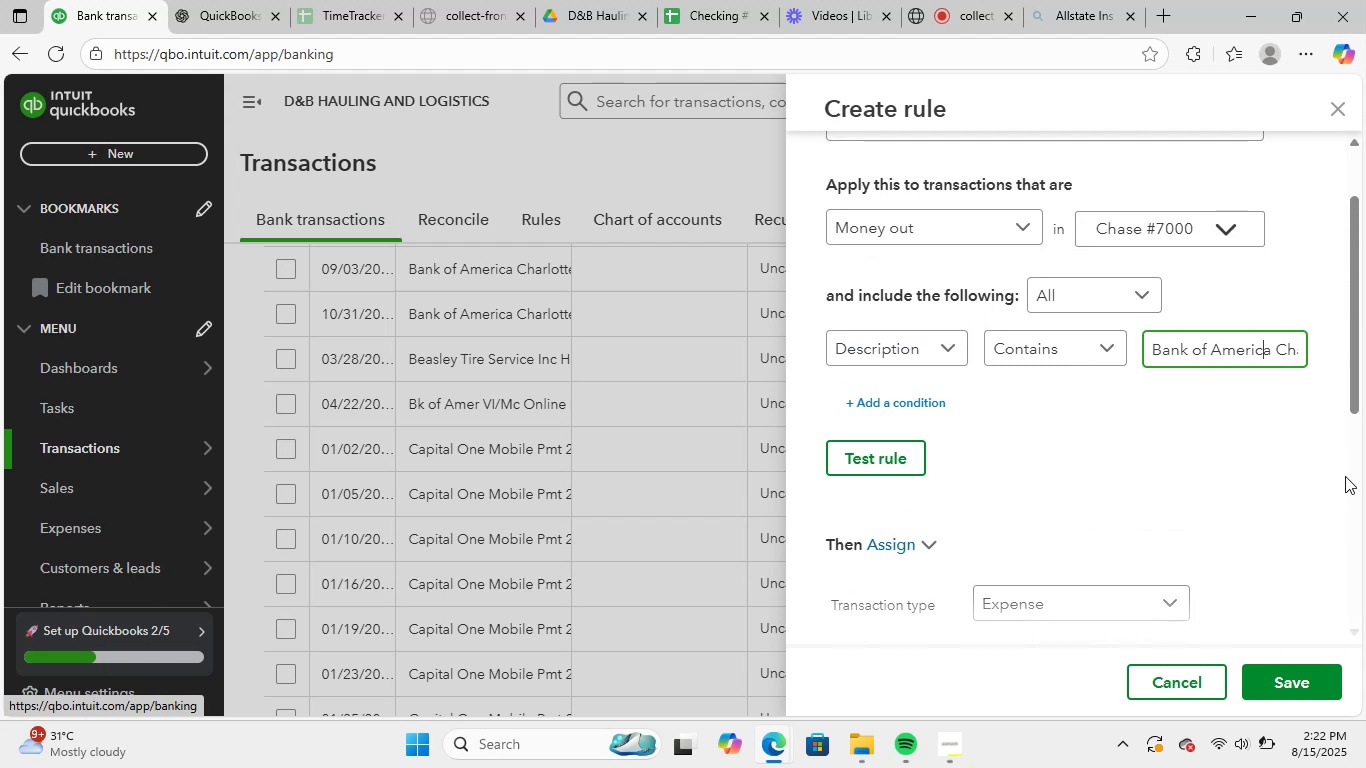 
key(ArrowRight)
 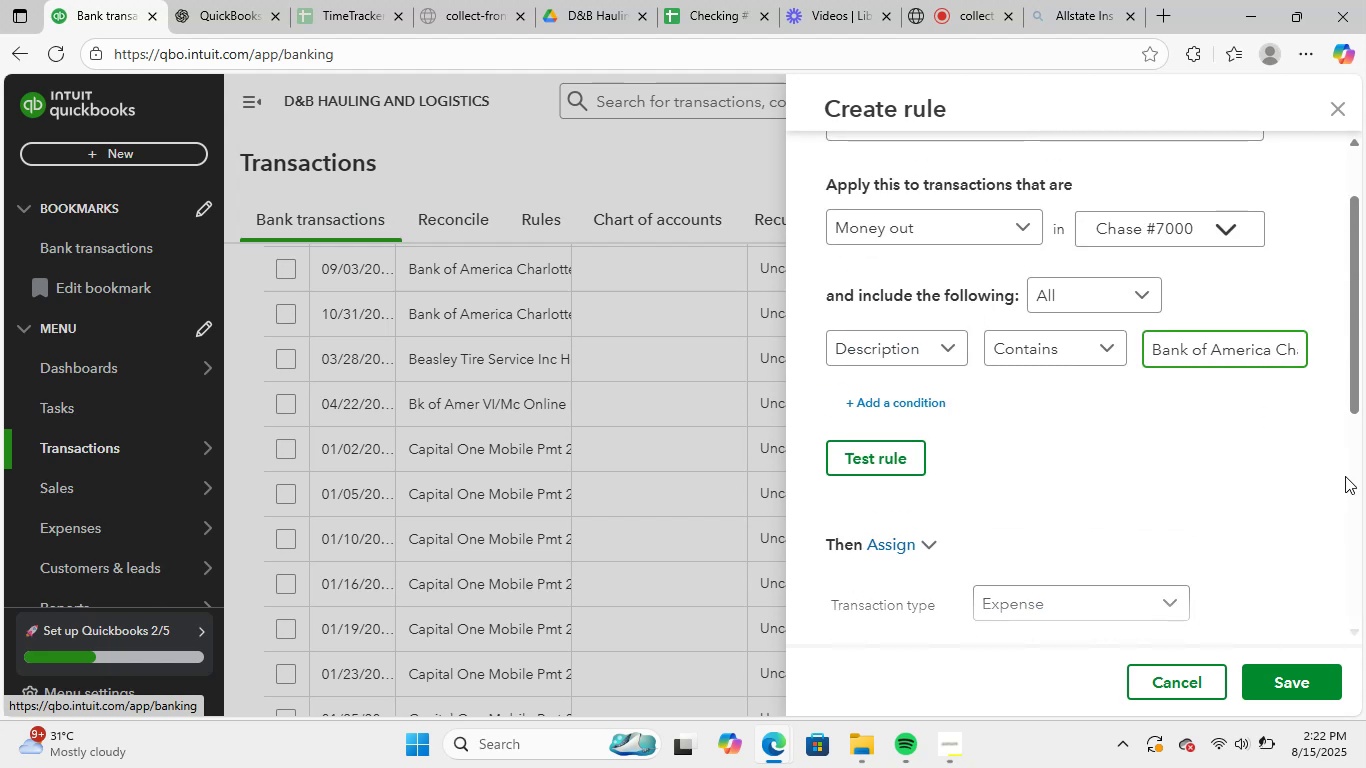 
hold_key(key=ArrowRight, duration=0.63)
 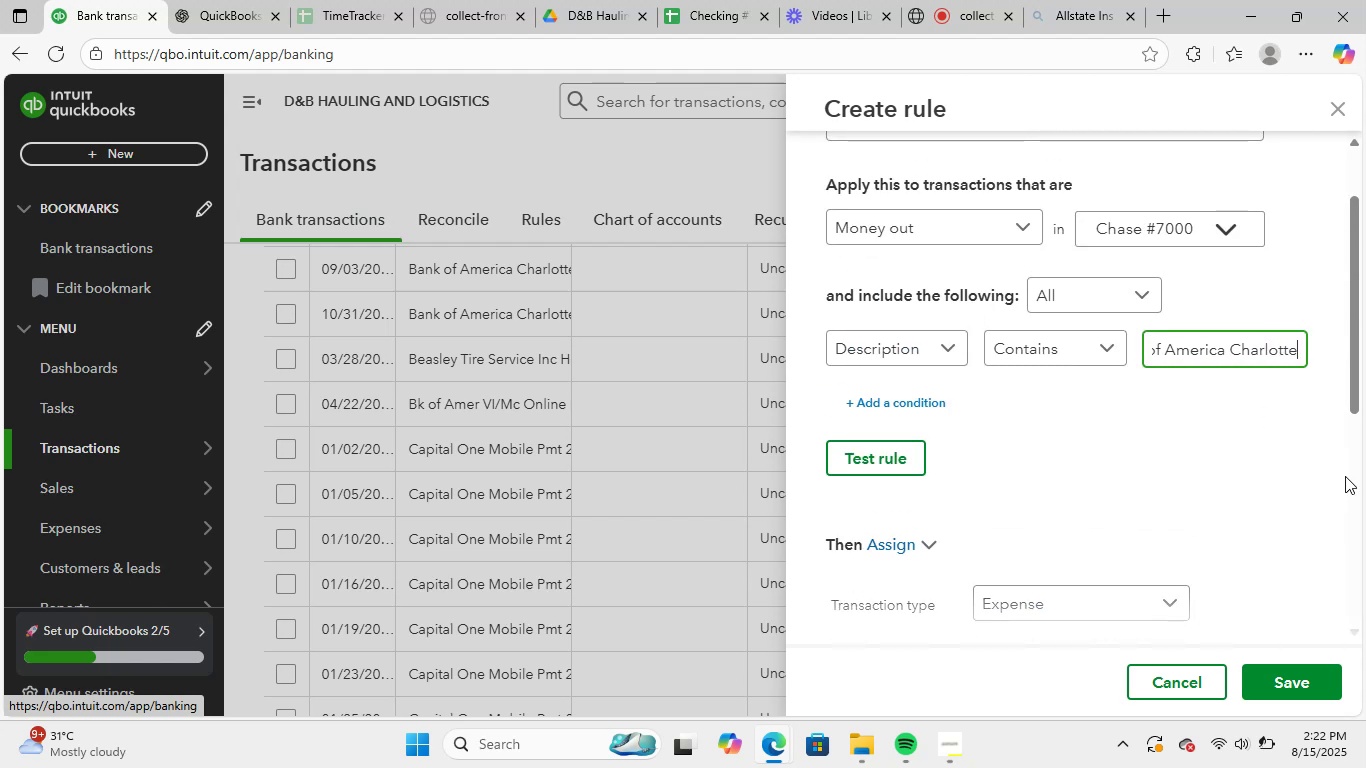 
key(ArrowRight)
 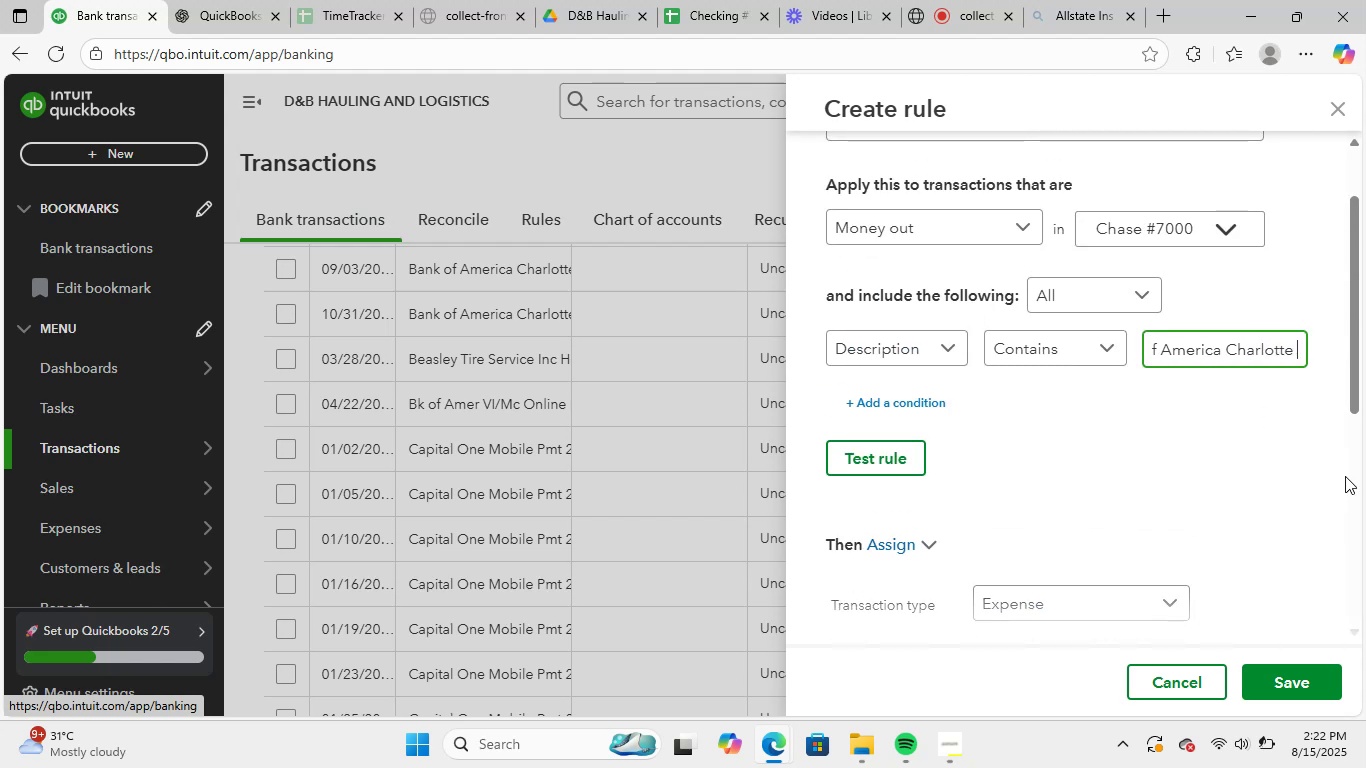 
key(ArrowRight)
 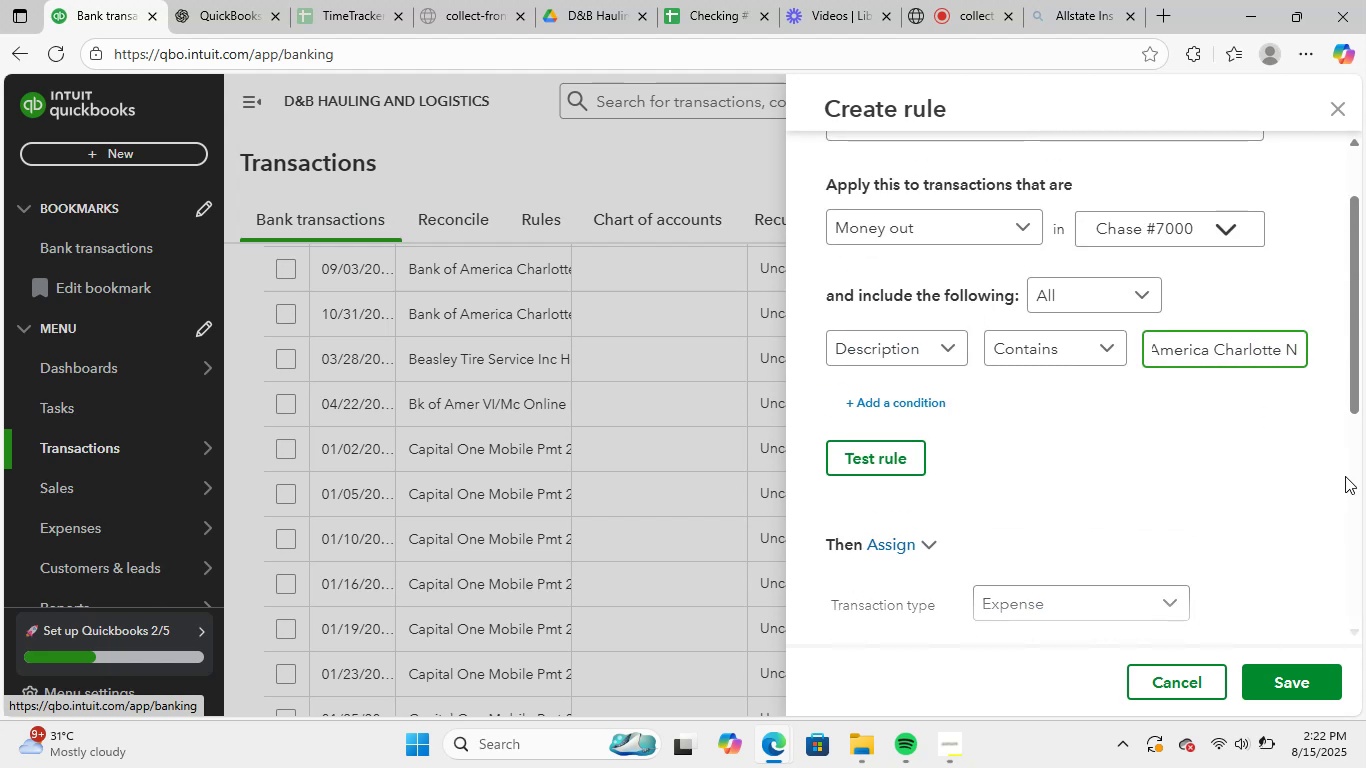 
key(ArrowLeft)
 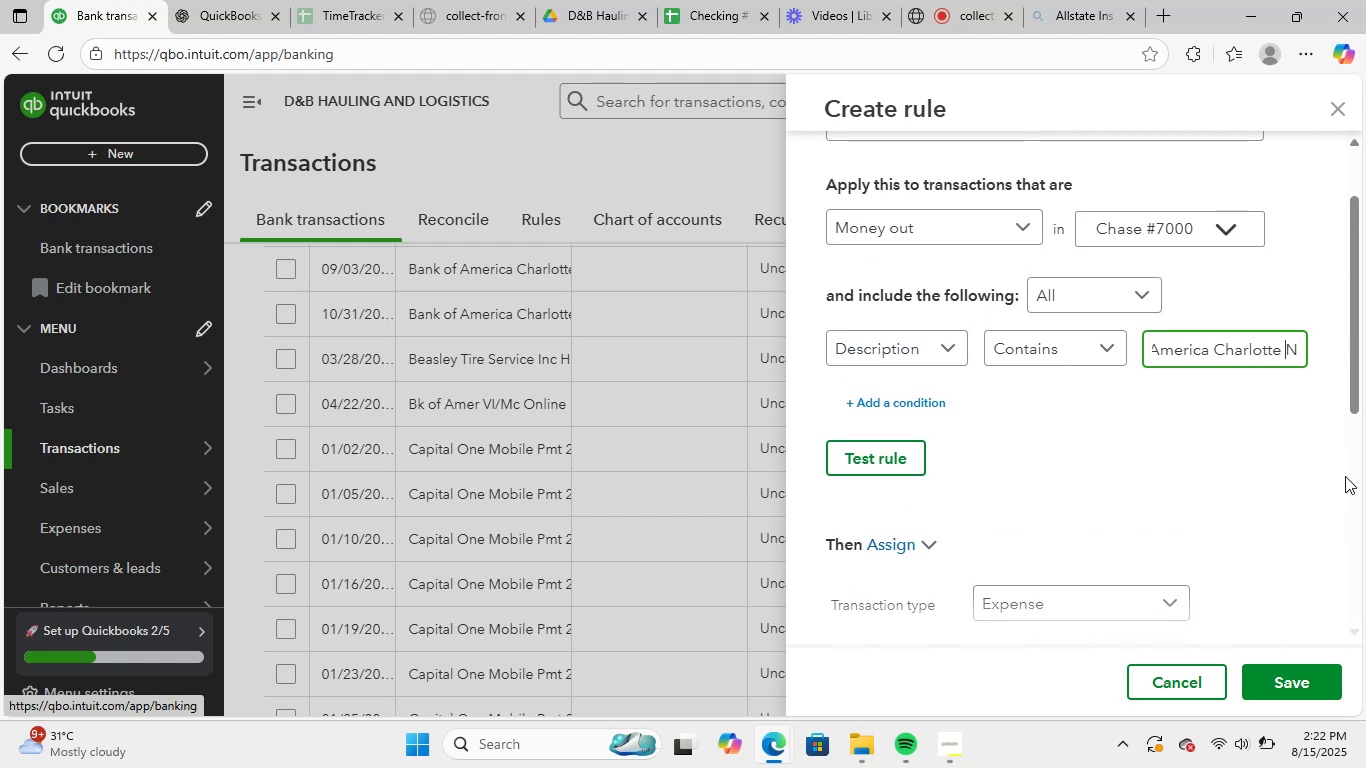 
hold_key(key=CapsLock, duration=0.72)
 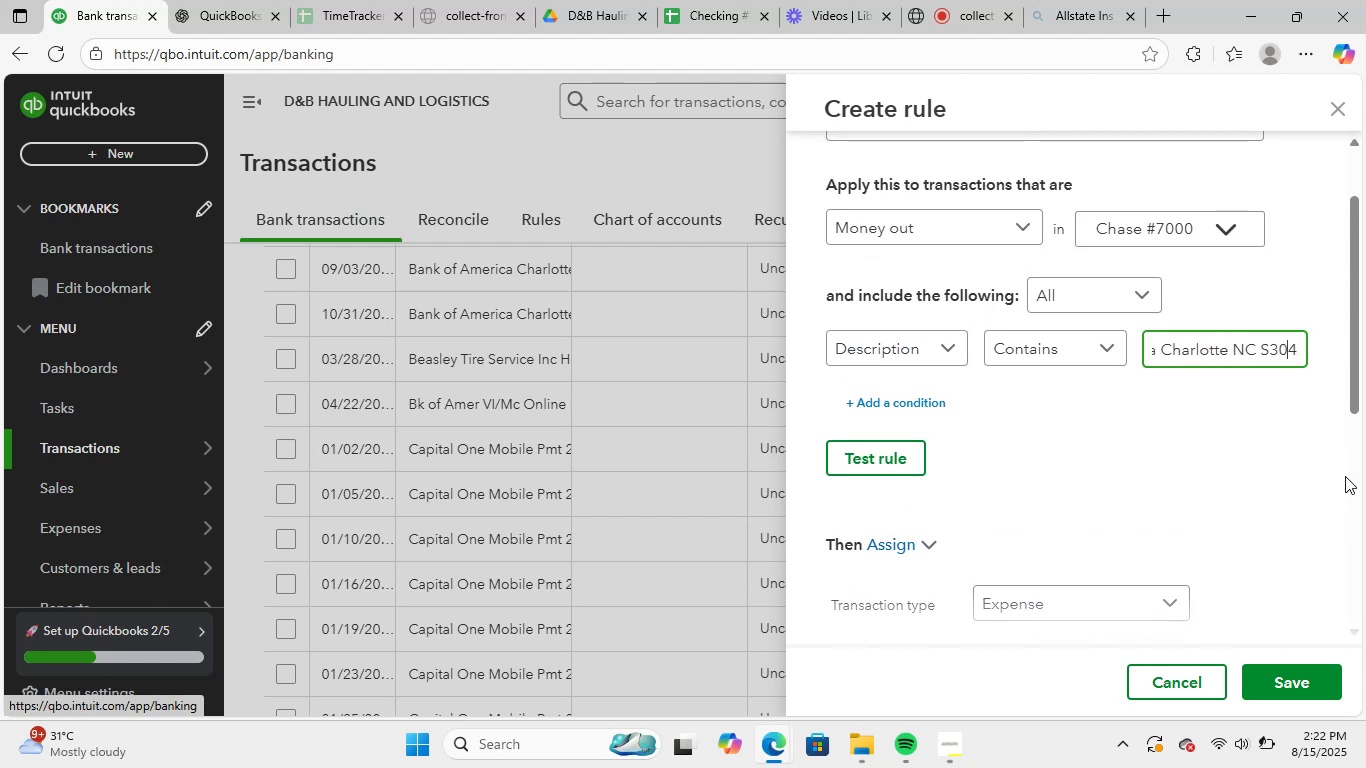 
hold_key(key=ArrowRight, duration=0.56)
 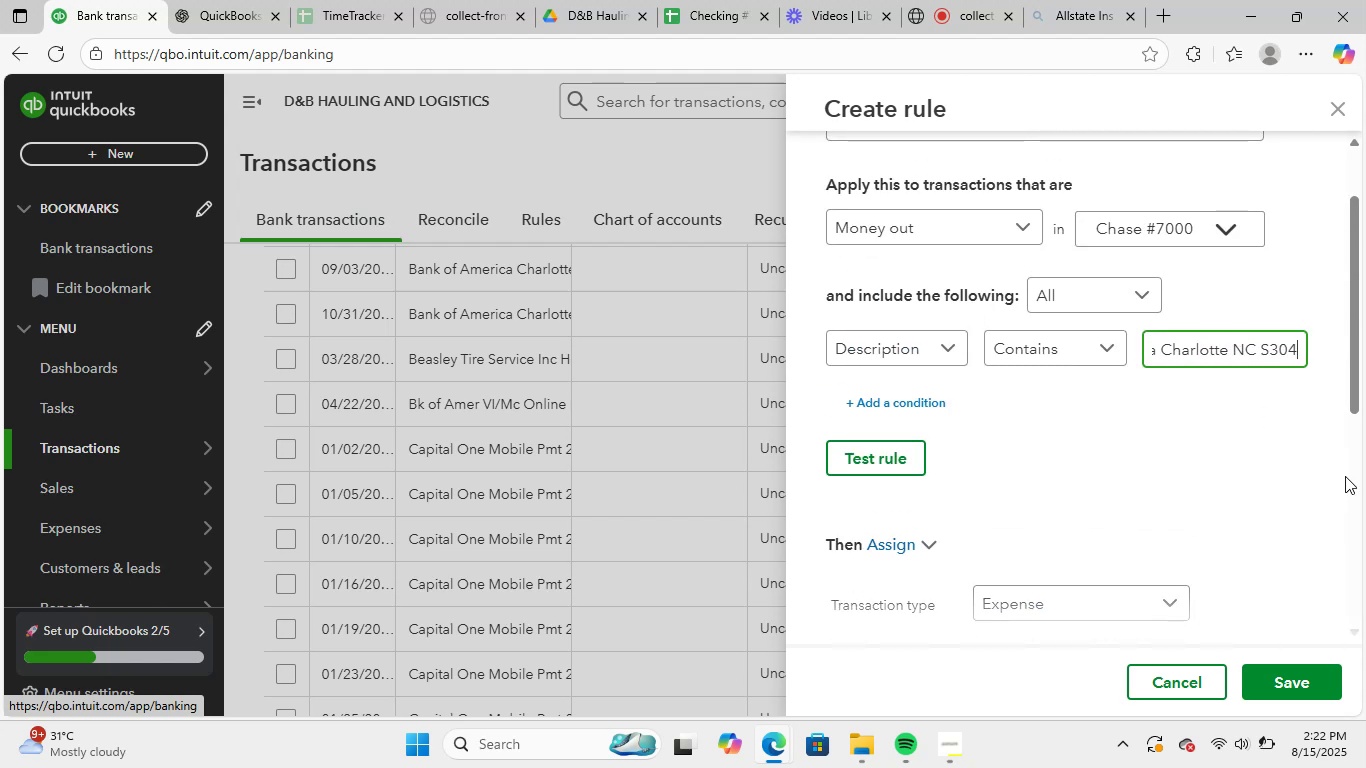 
key(ArrowLeft)
 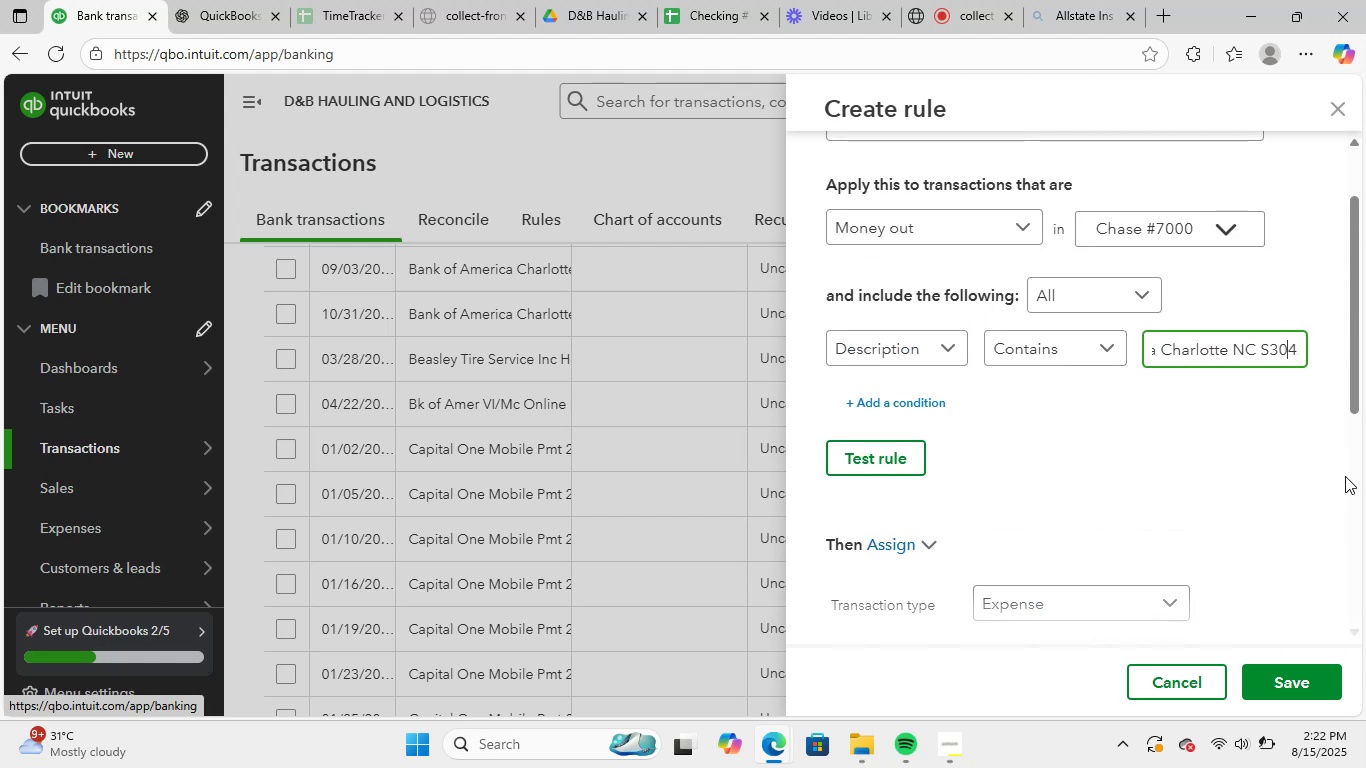 
key(ArrowLeft)
 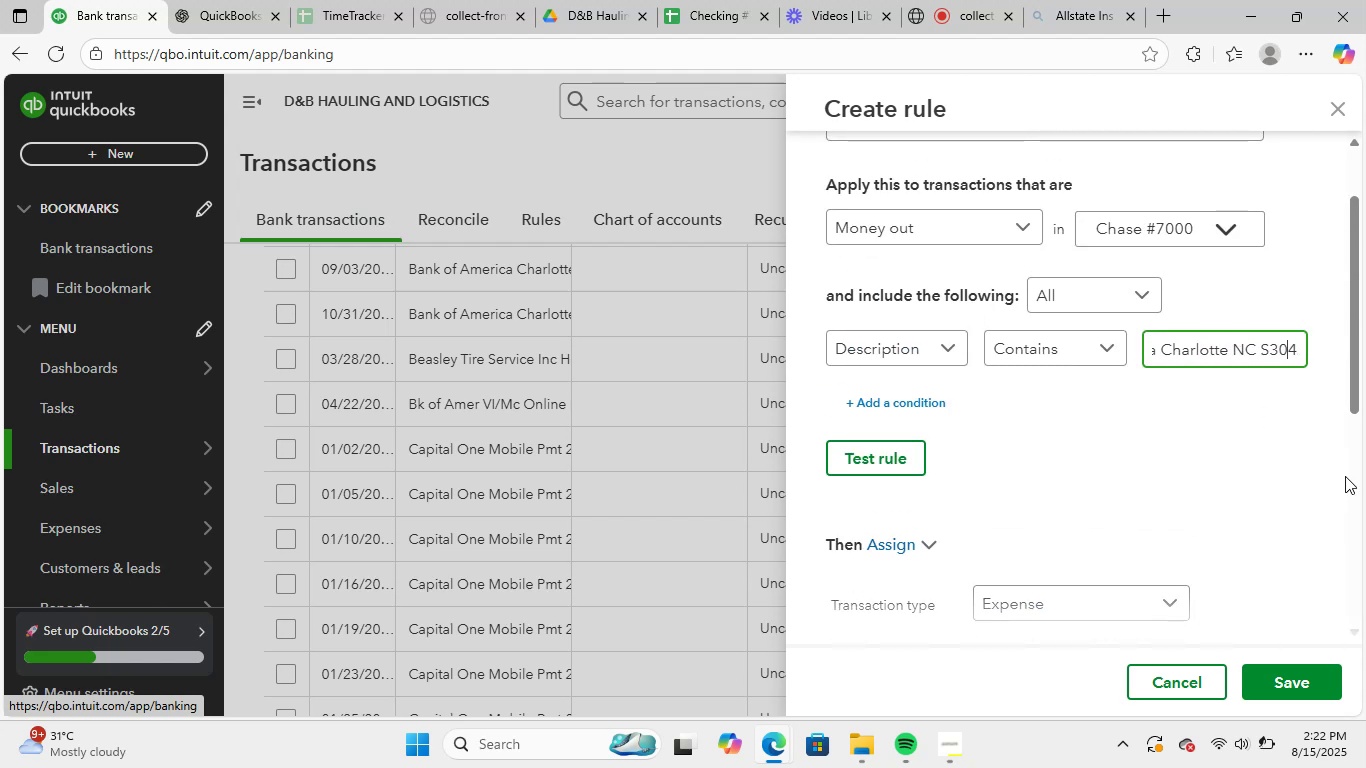 
key(ArrowLeft)
 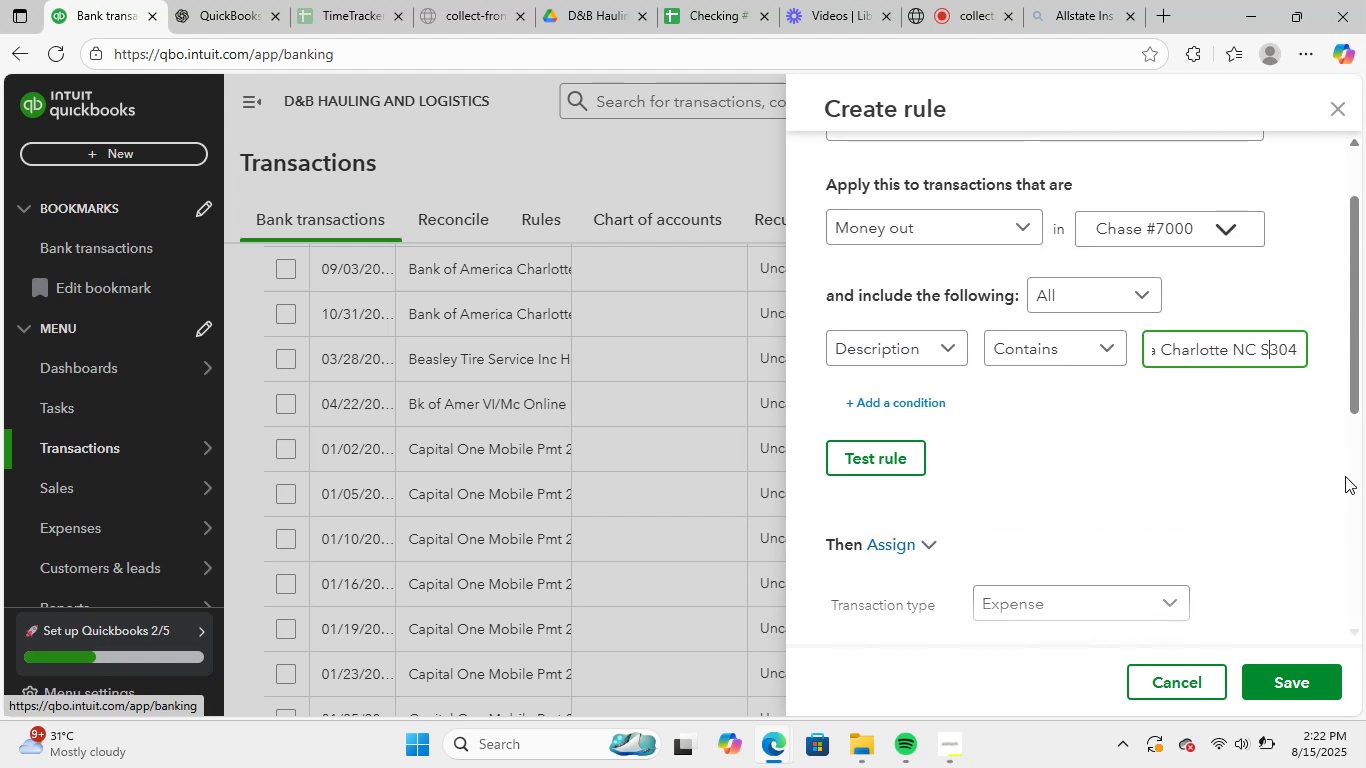 
key(ArrowLeft)
 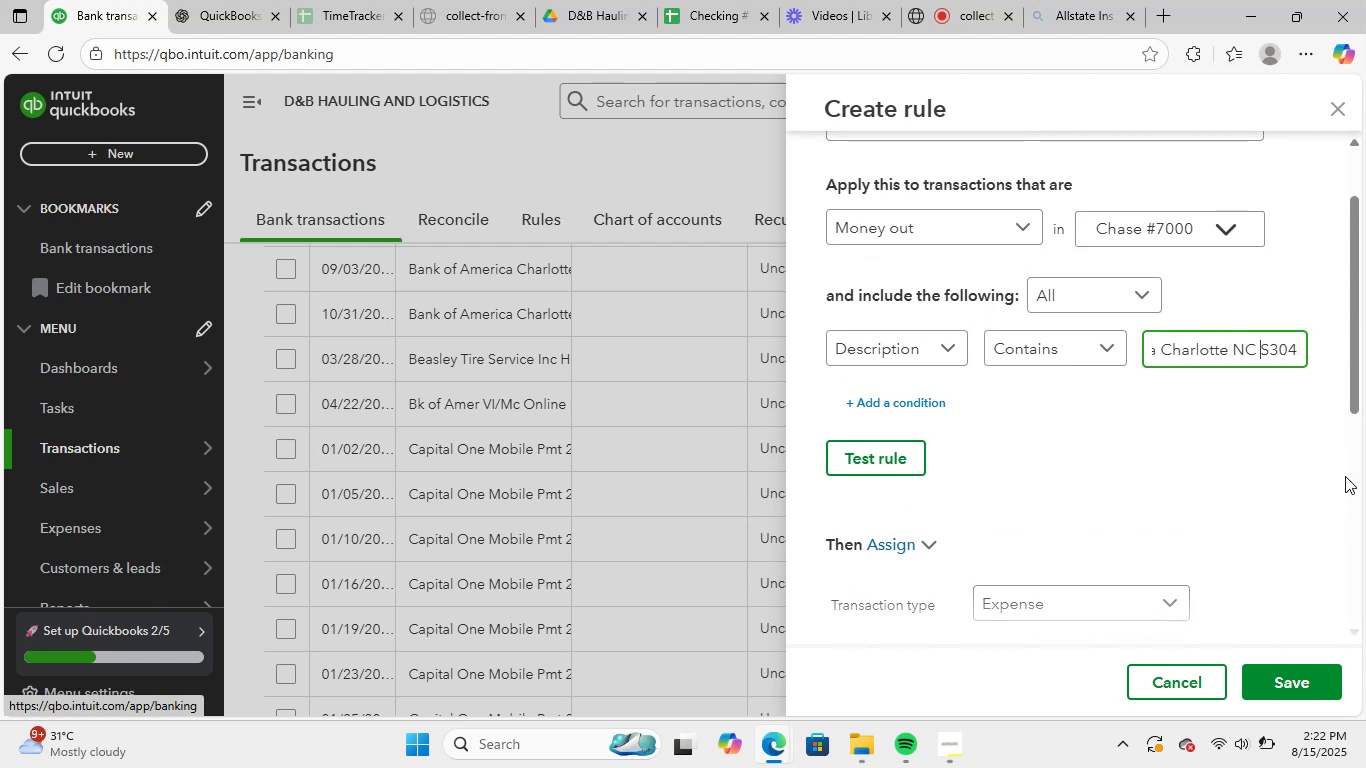 
key(ArrowLeft)
 